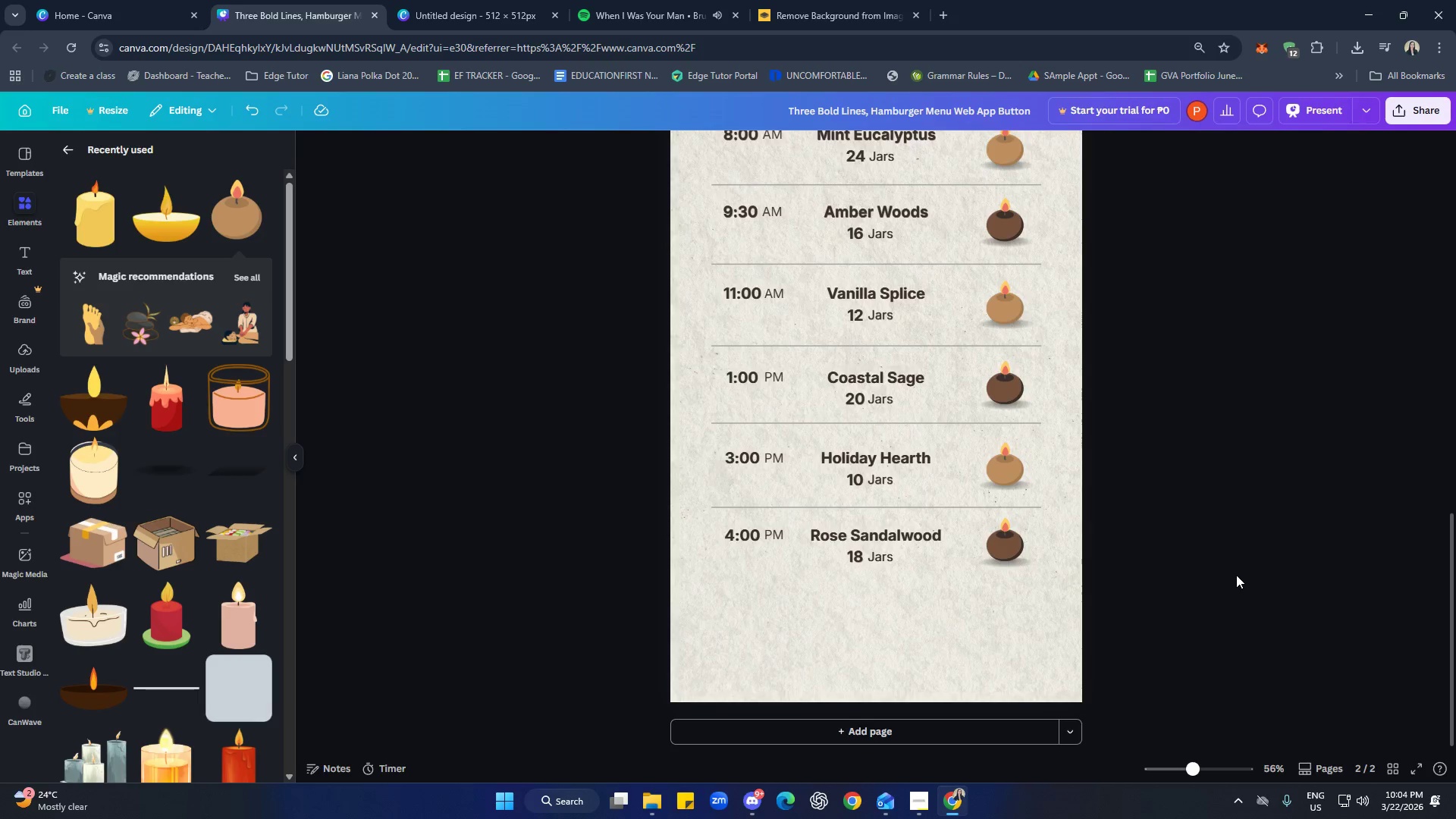 
key(Control+ControlLeft)
 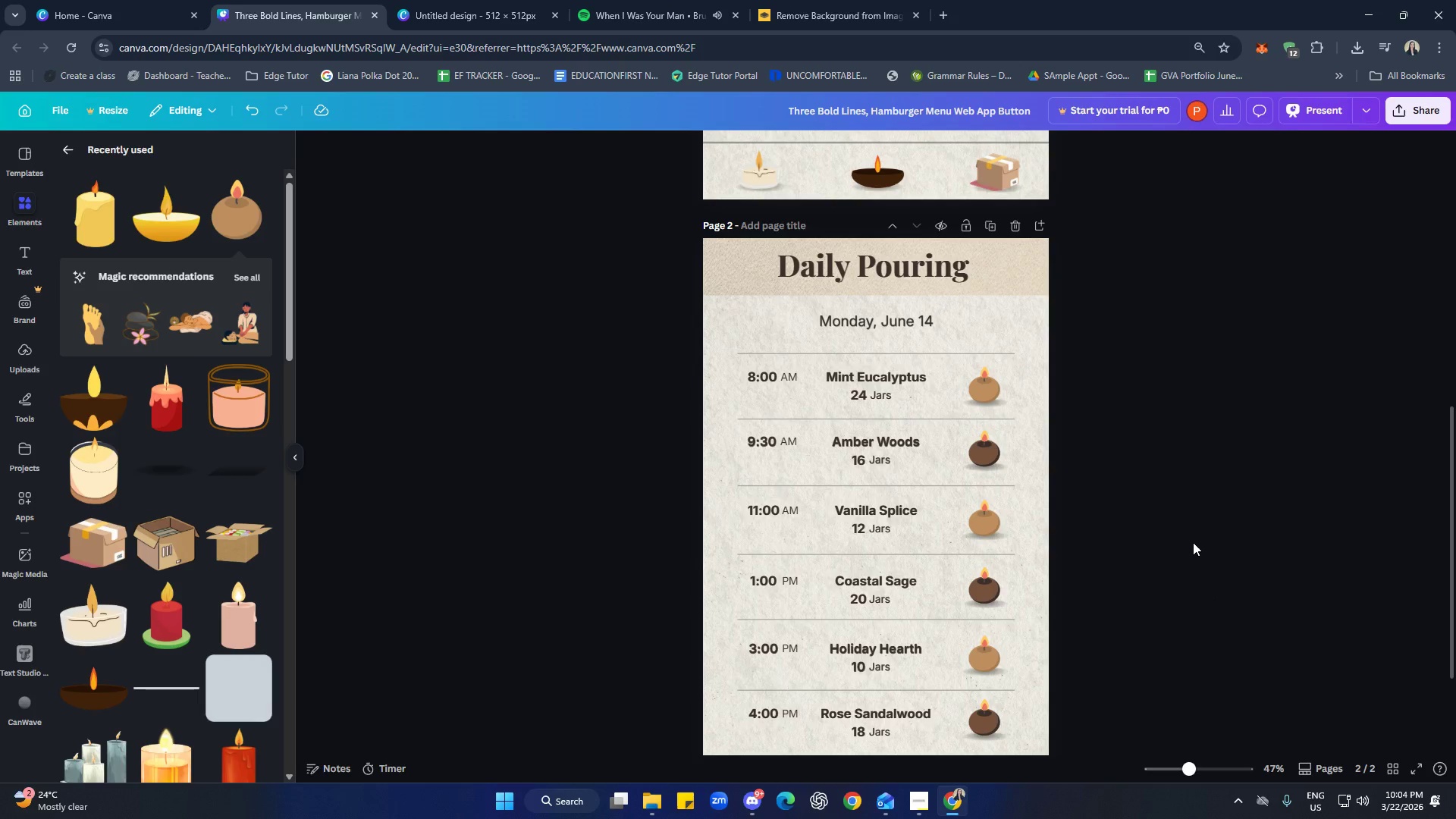 
scroll: coordinate [1226, 584], scroll_direction: up, amount: 1.0
 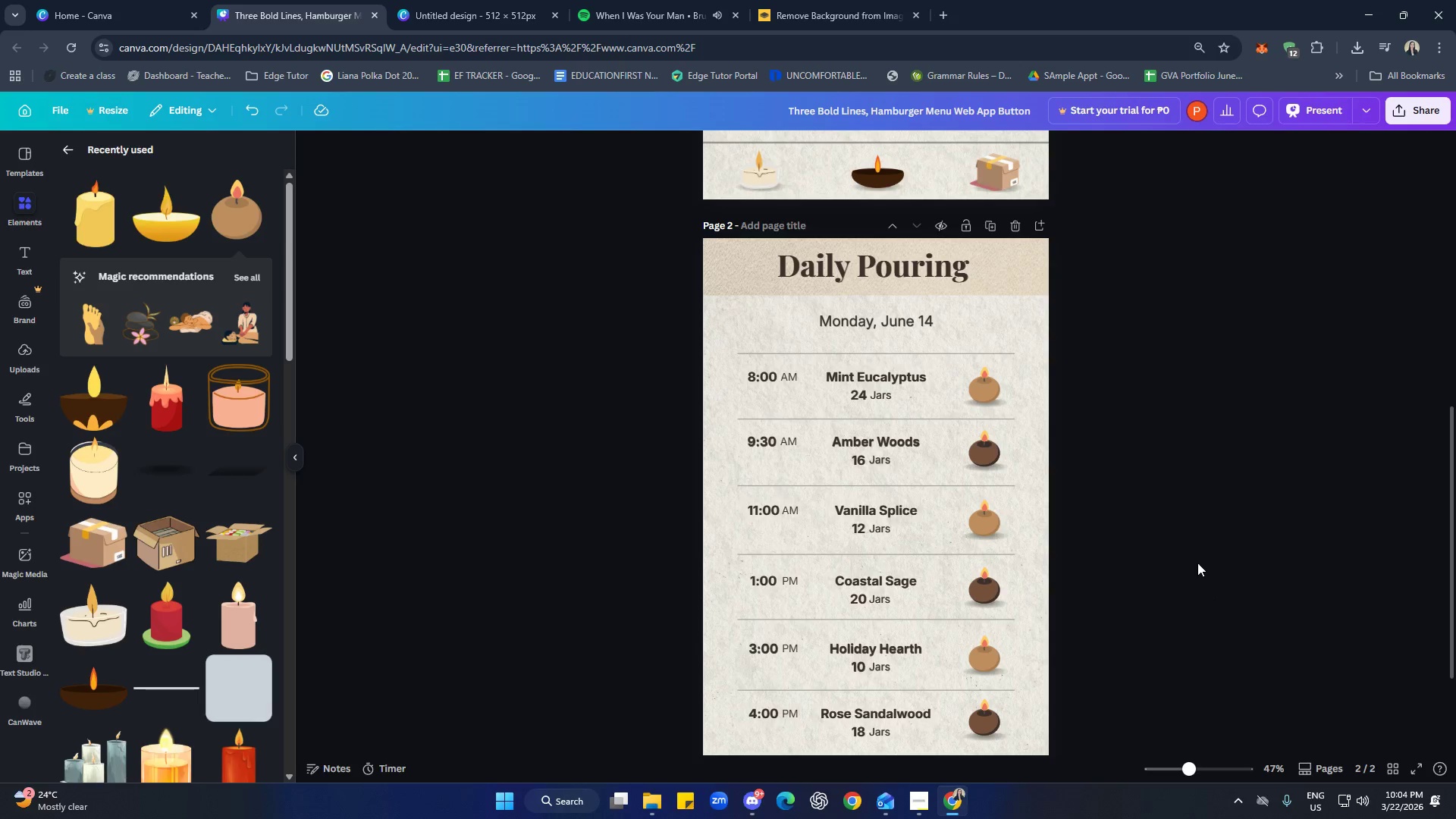 
left_click([949, 271])
 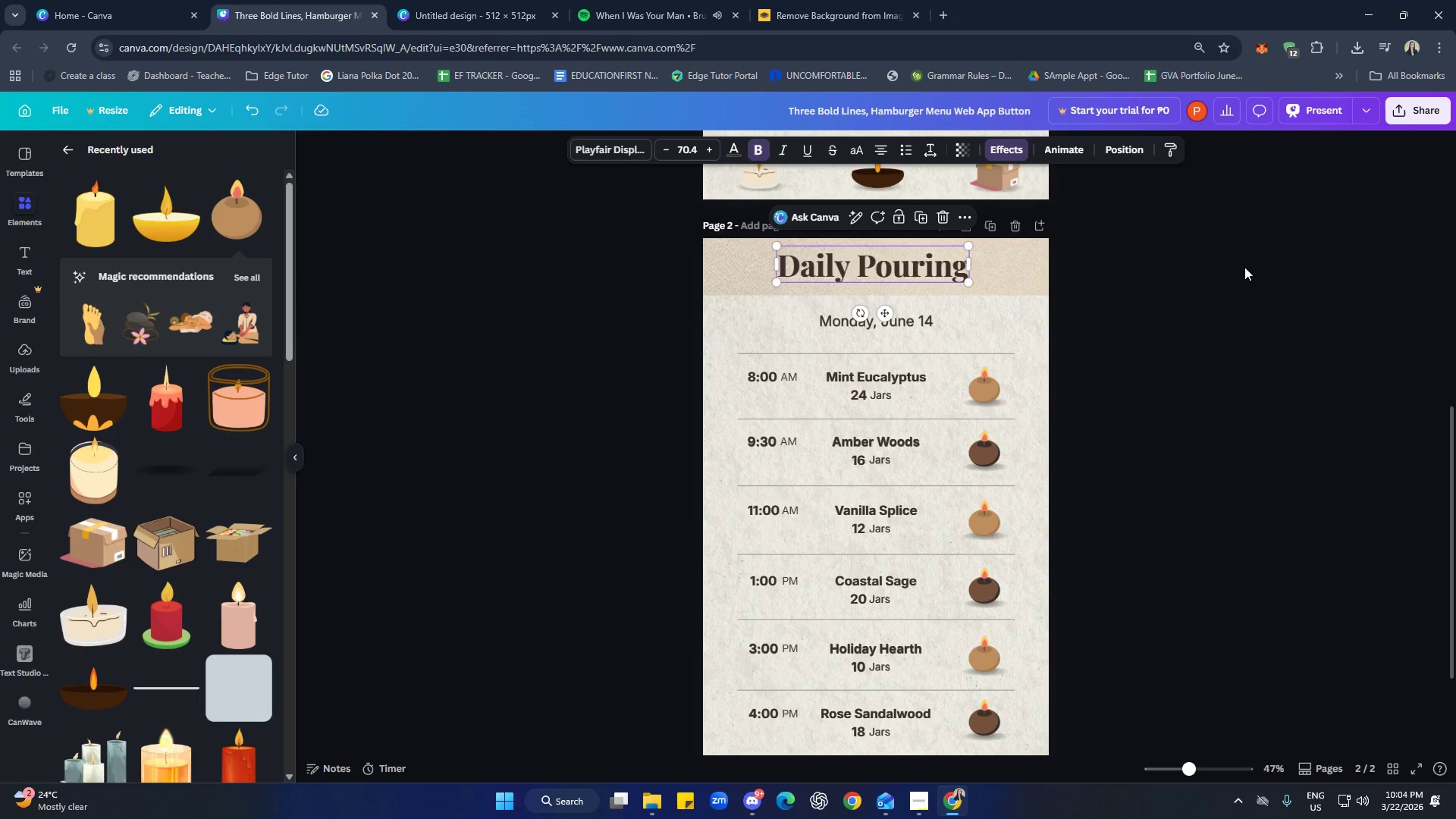 
hold_key(key=ArrowRight, duration=0.66)
 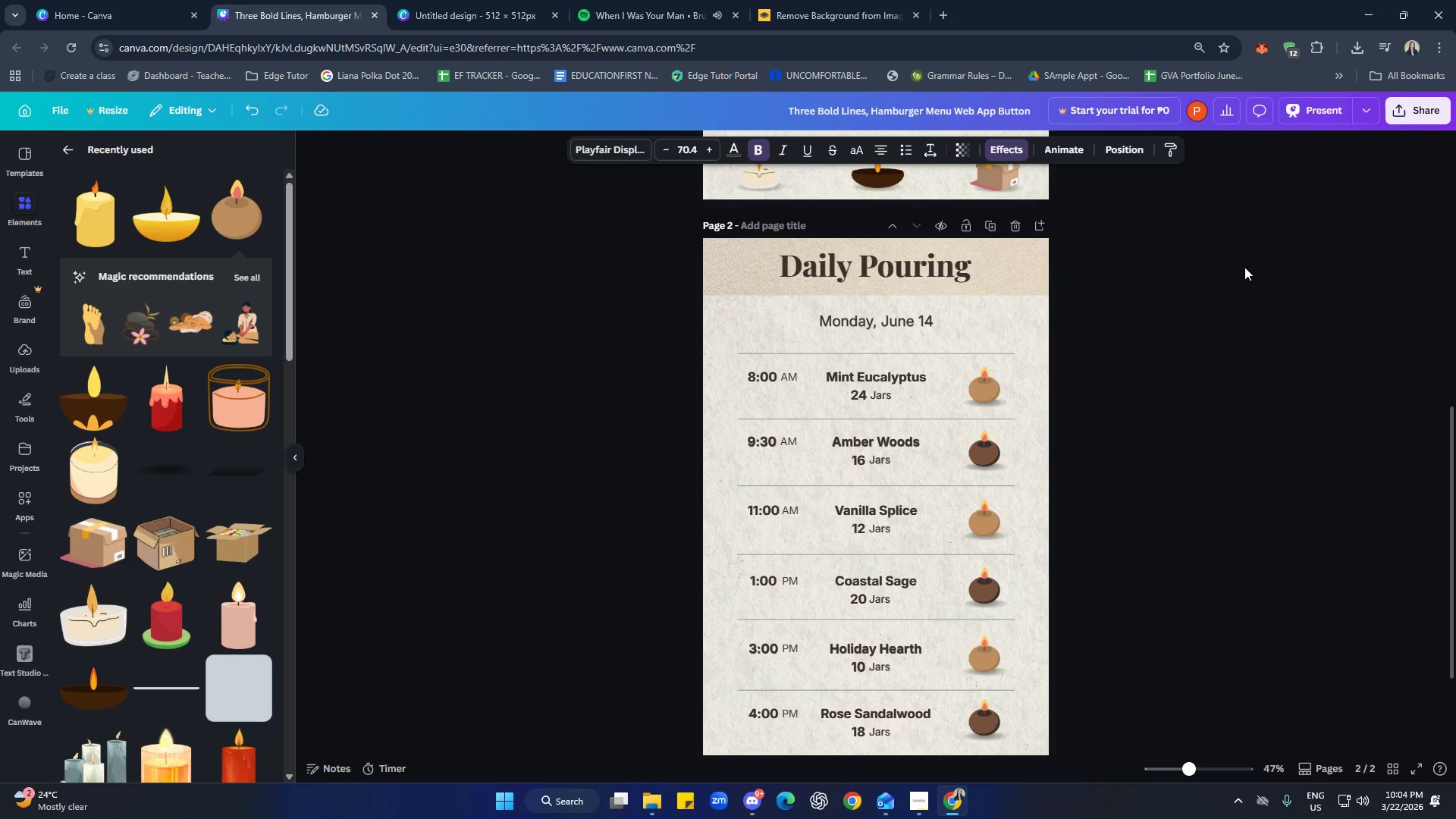 
key(ArrowRight)
 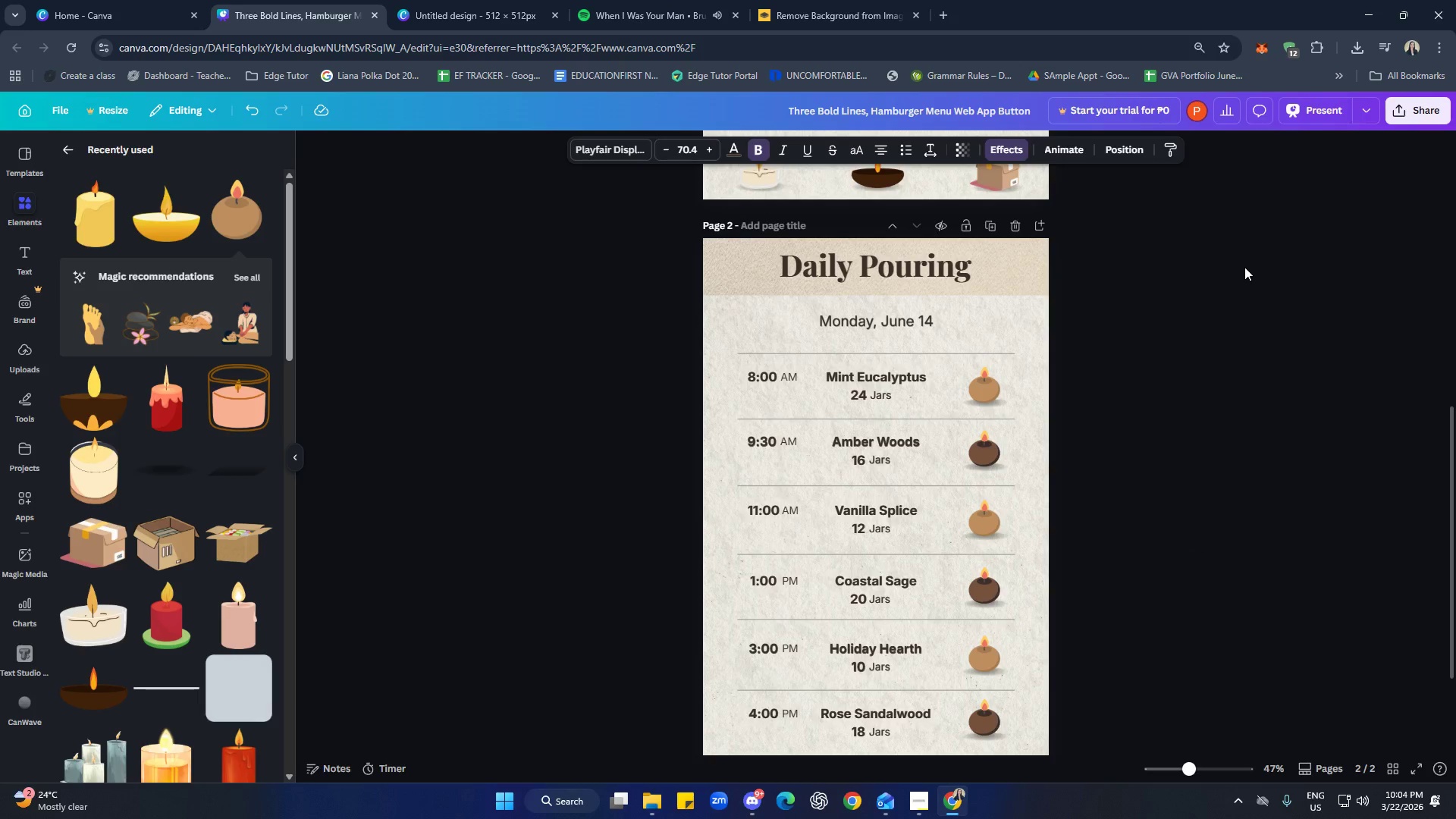 
key(ArrowRight)
 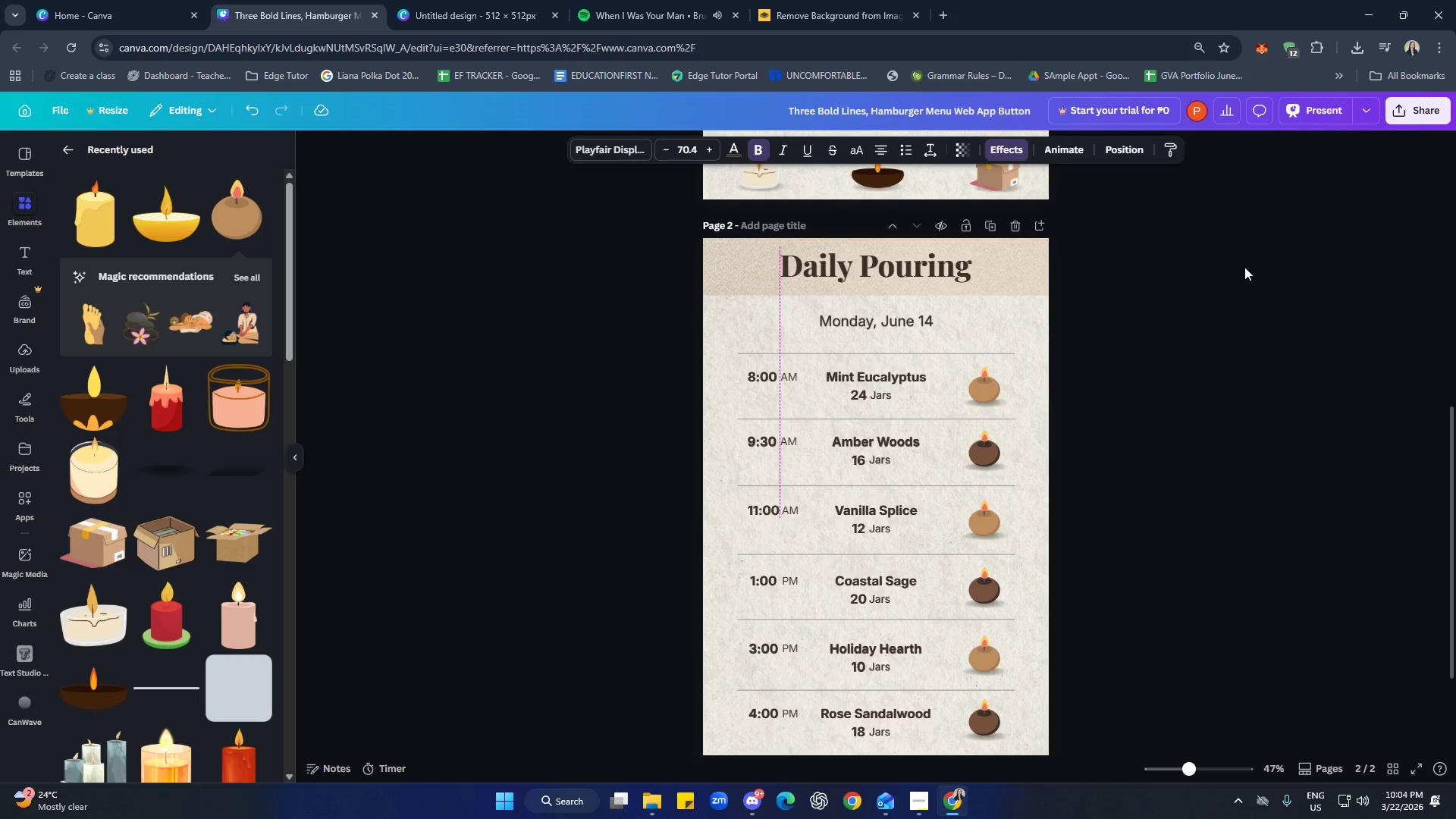 
key(ArrowRight)
 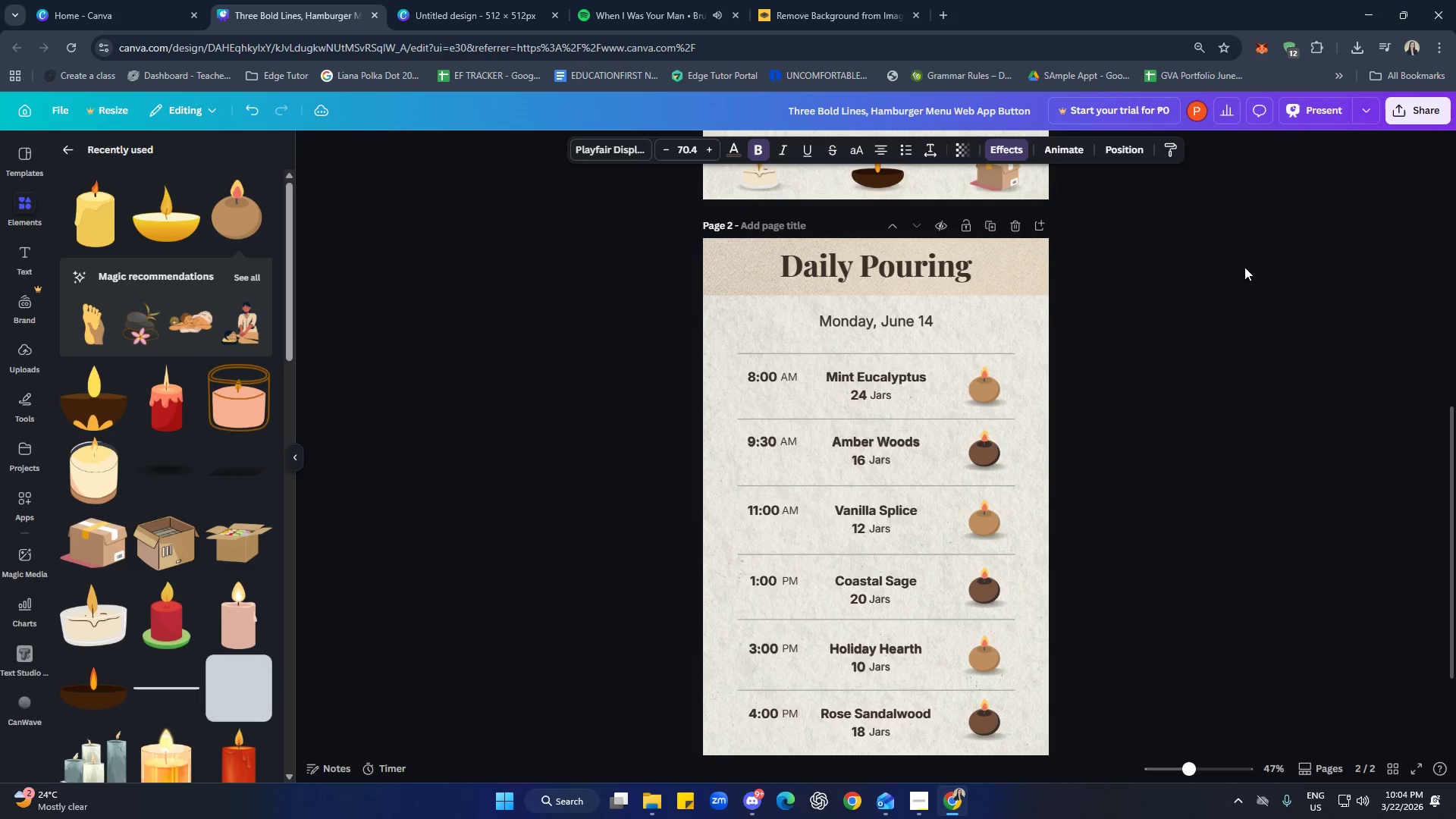 
key(ArrowRight)
 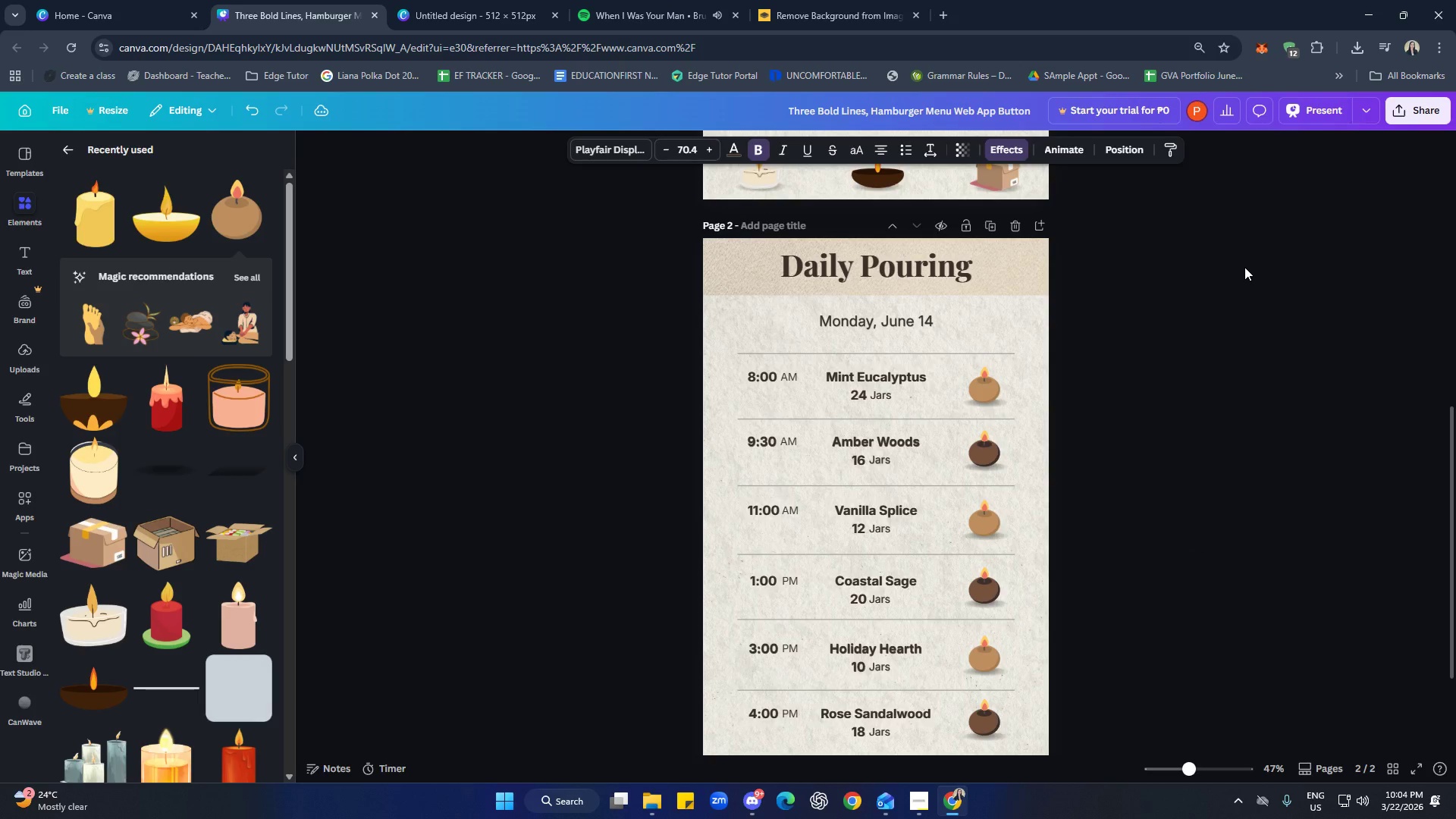 
key(ArrowRight)
 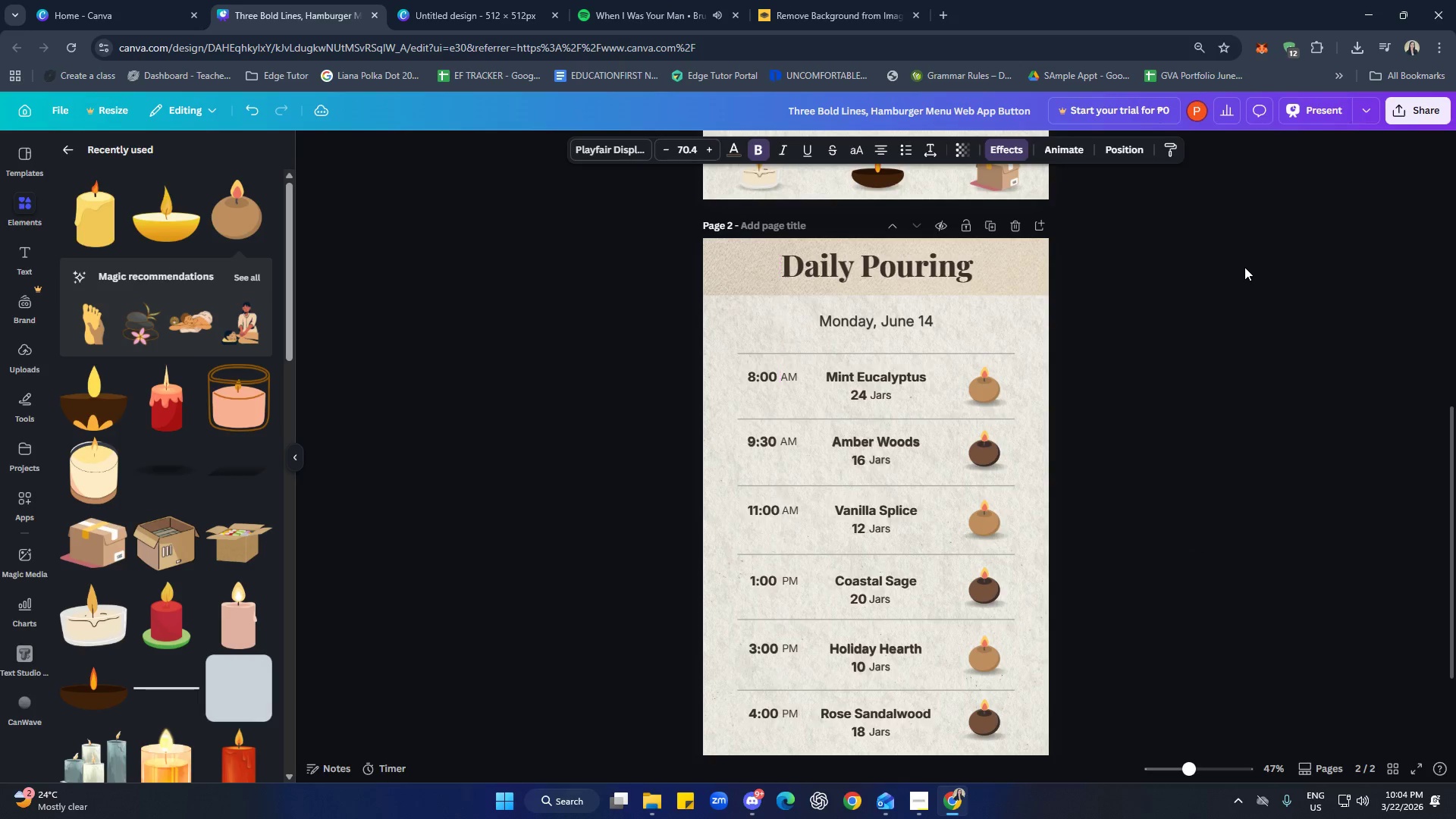 
key(ArrowRight)
 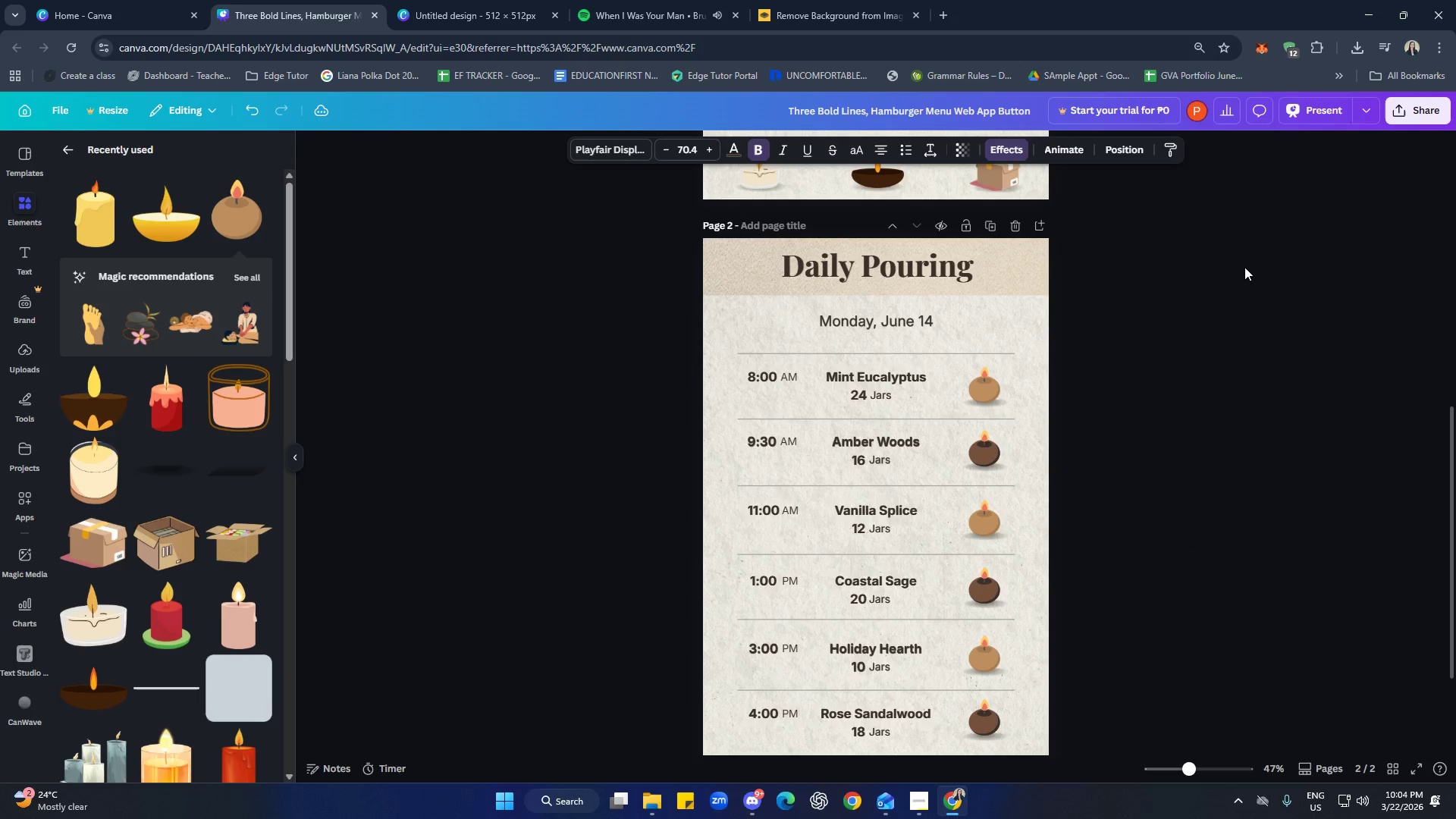 
key(ArrowRight)
 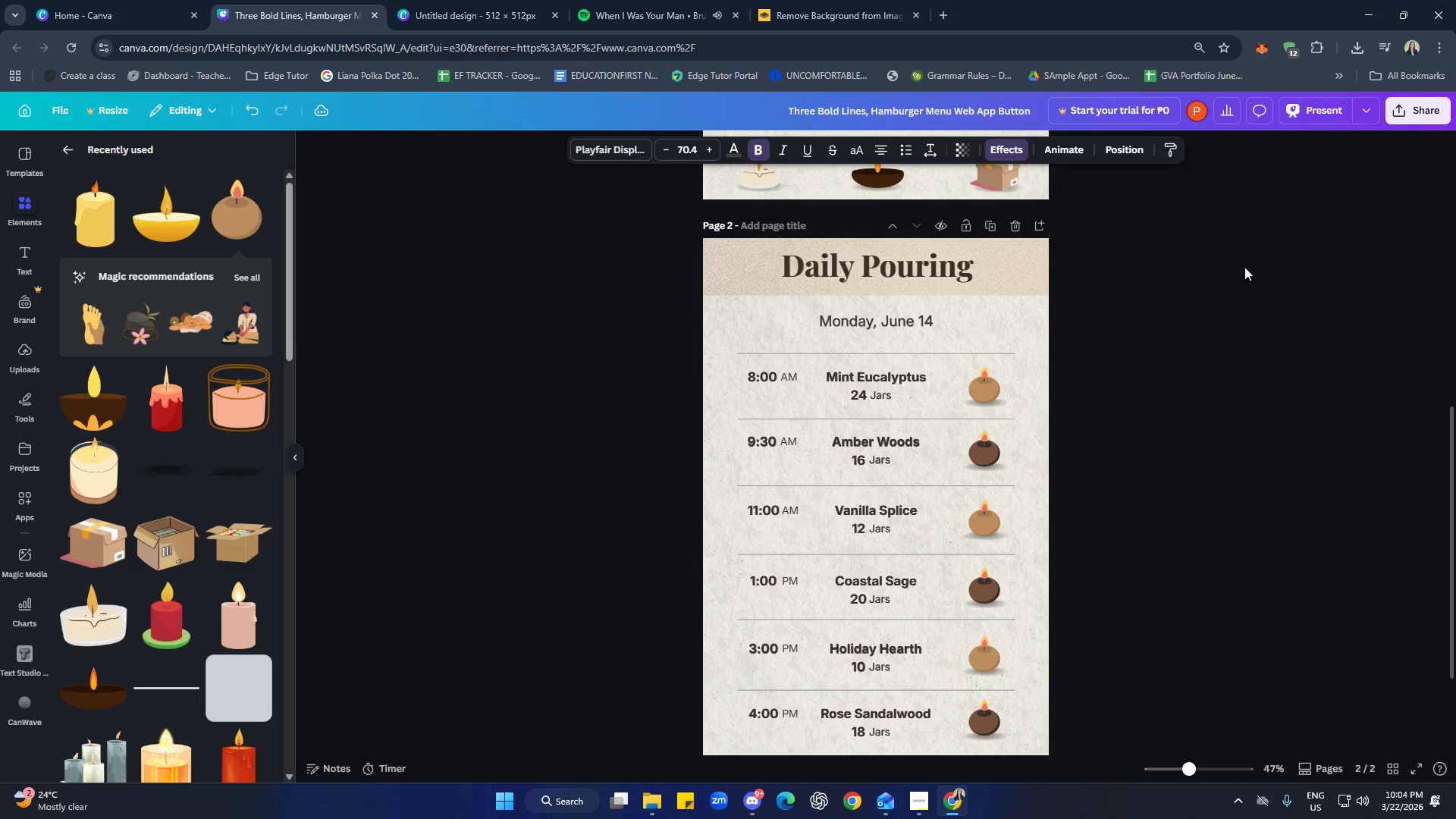 
key(ArrowRight)
 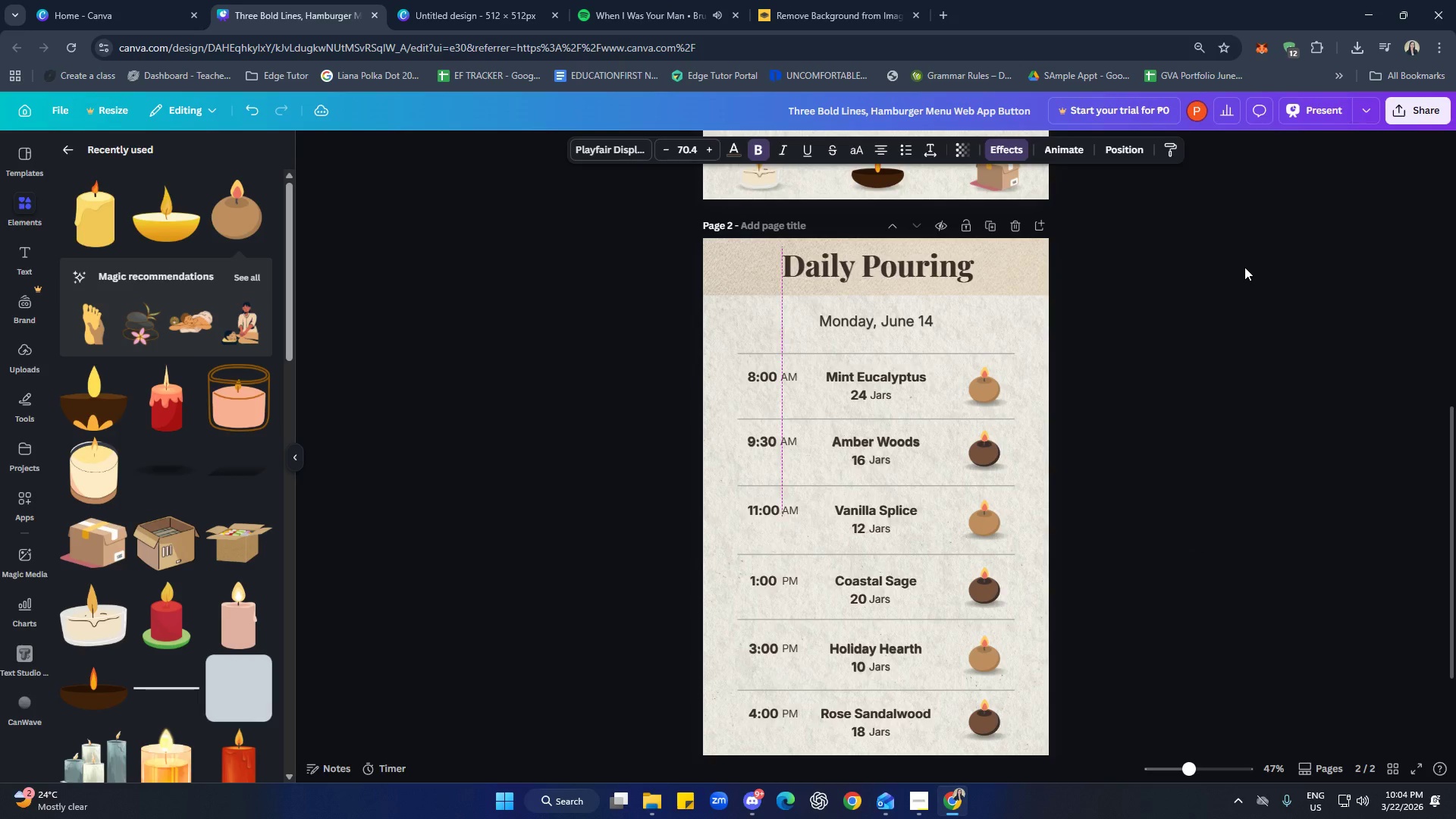 
key(ArrowRight)
 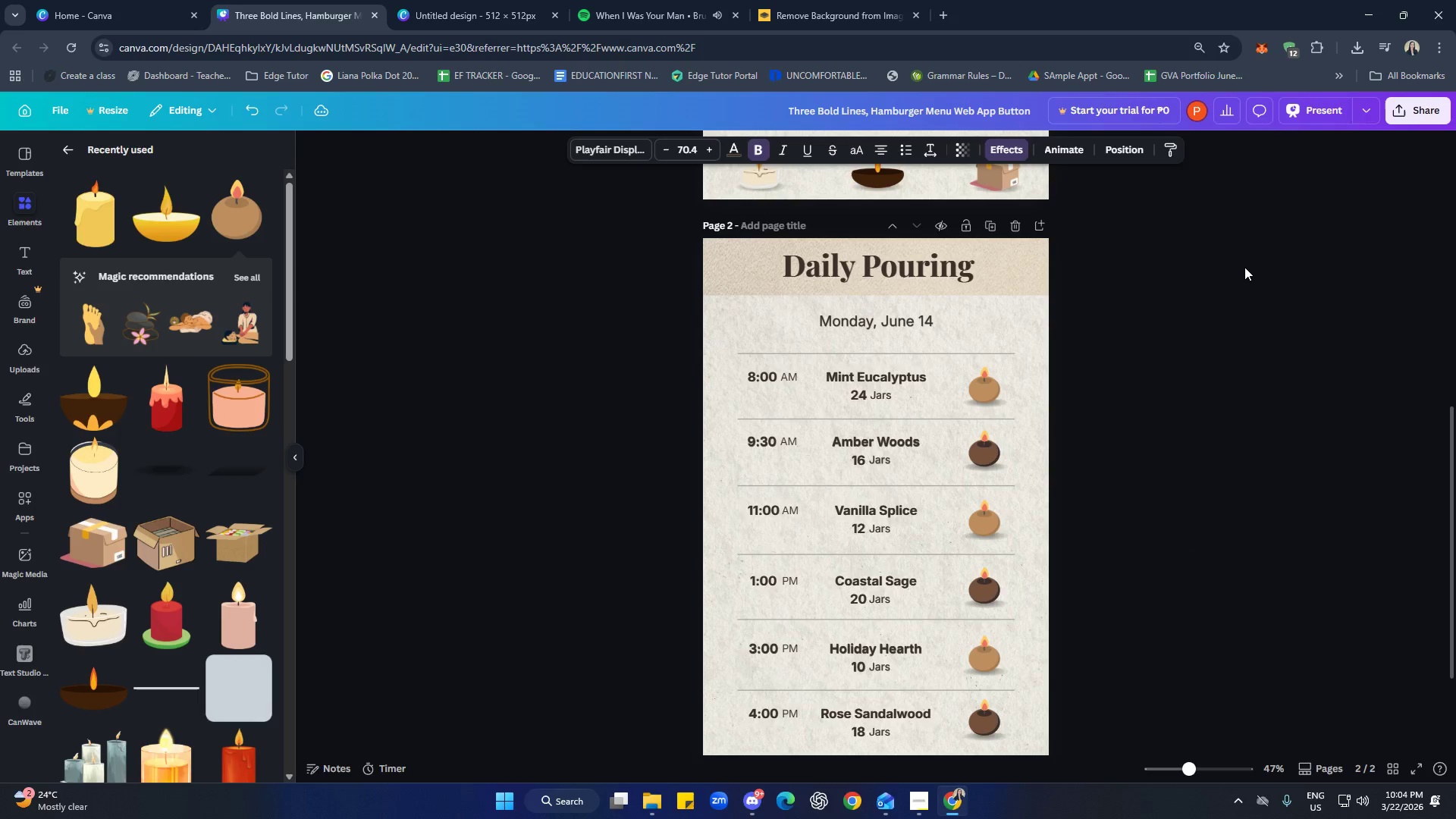 
hold_key(key=ArrowRight, duration=0.67)
 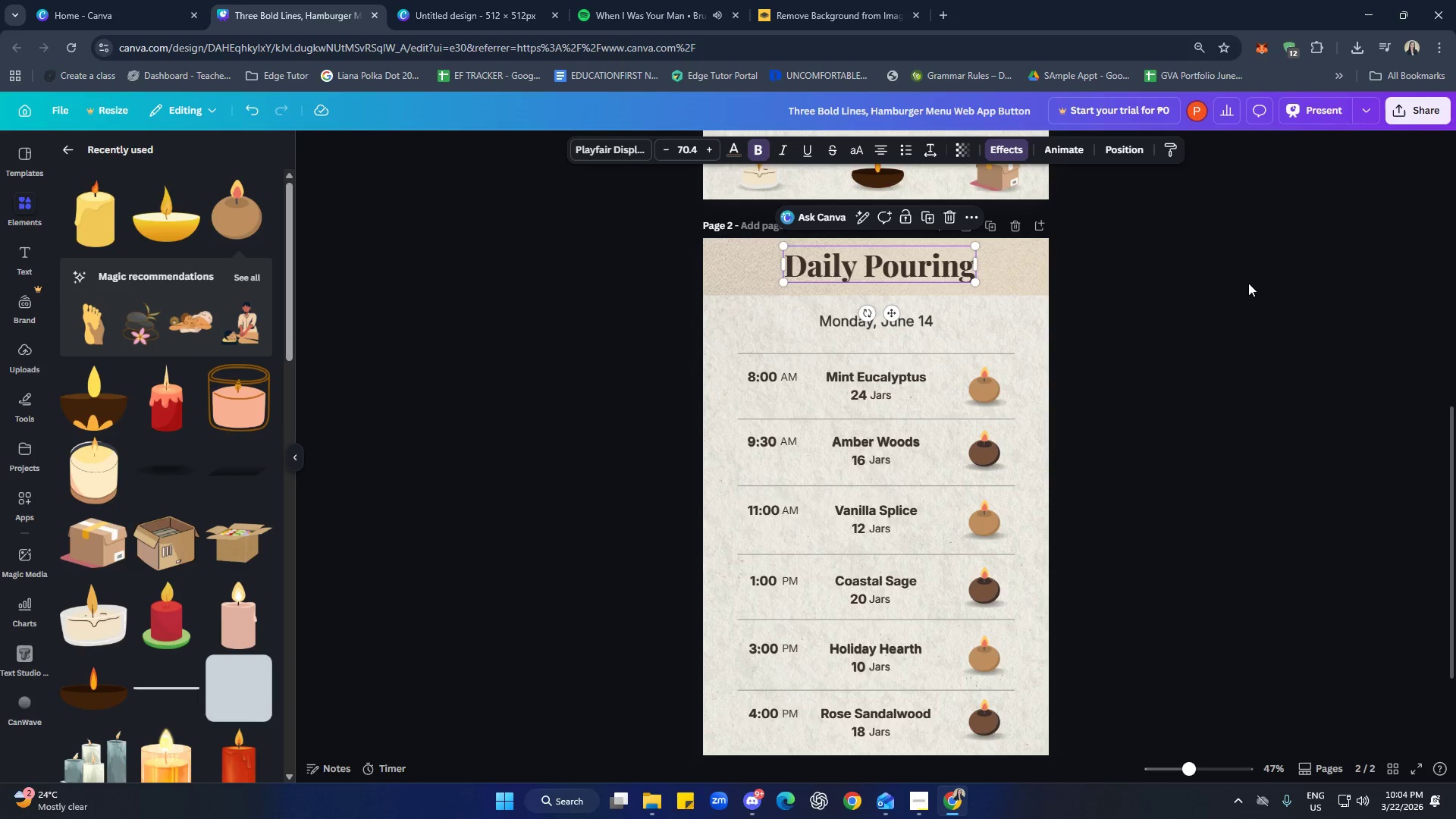 
left_click([1260, 303])
 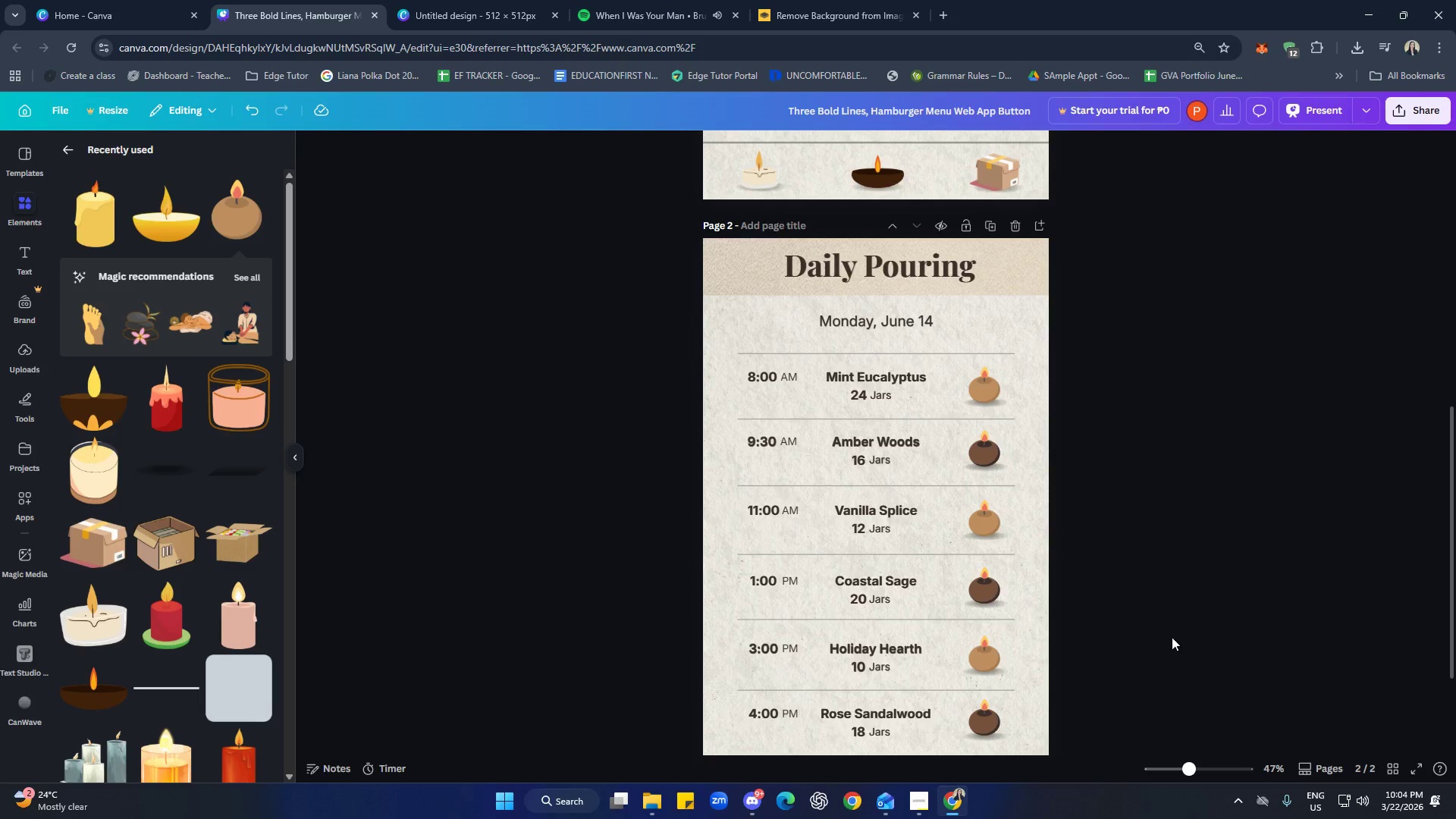 
scroll: coordinate [1144, 517], scroll_direction: down, amount: 4.0
 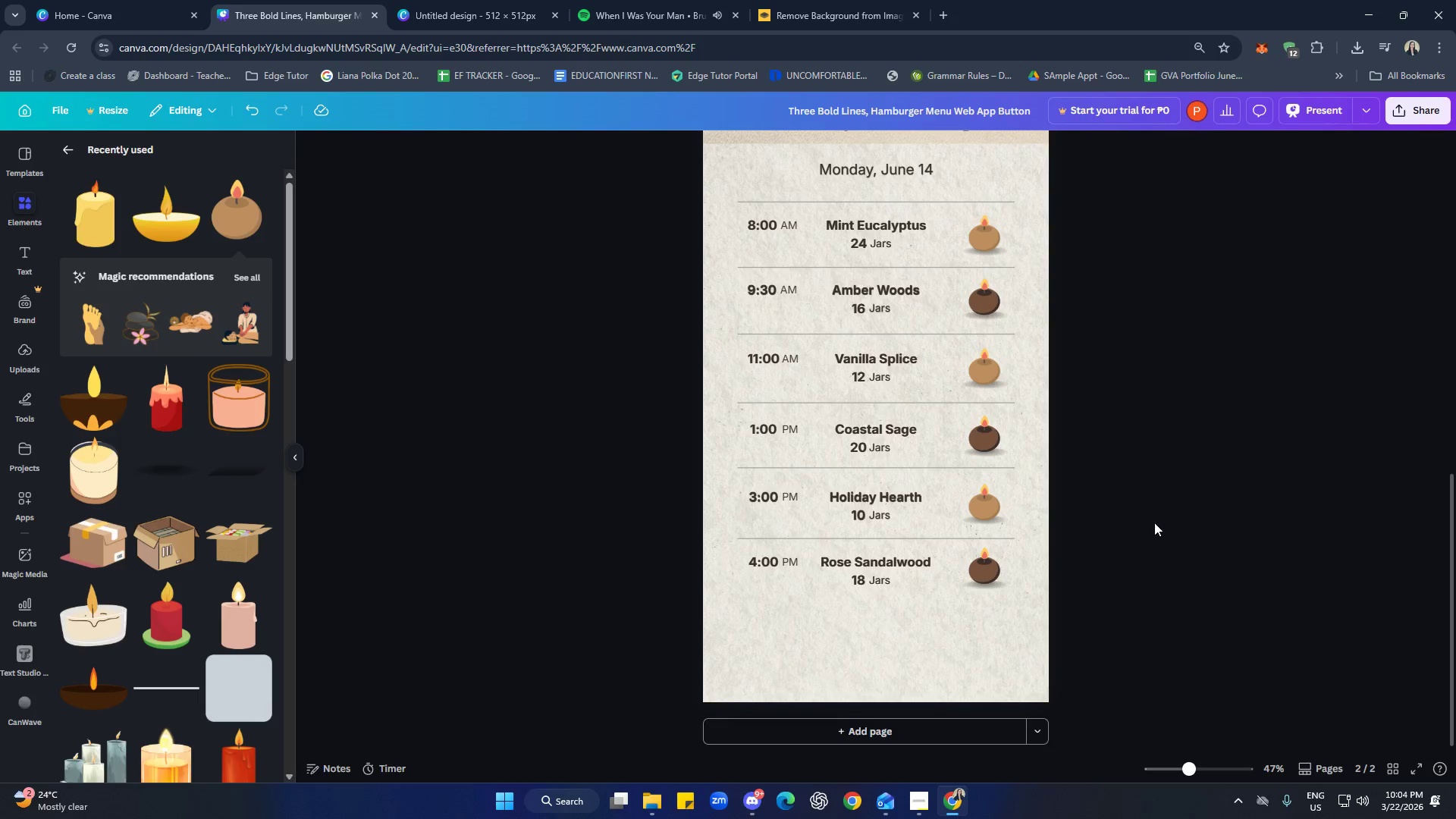 
scroll: coordinate [1160, 535], scroll_direction: up, amount: 3.0
 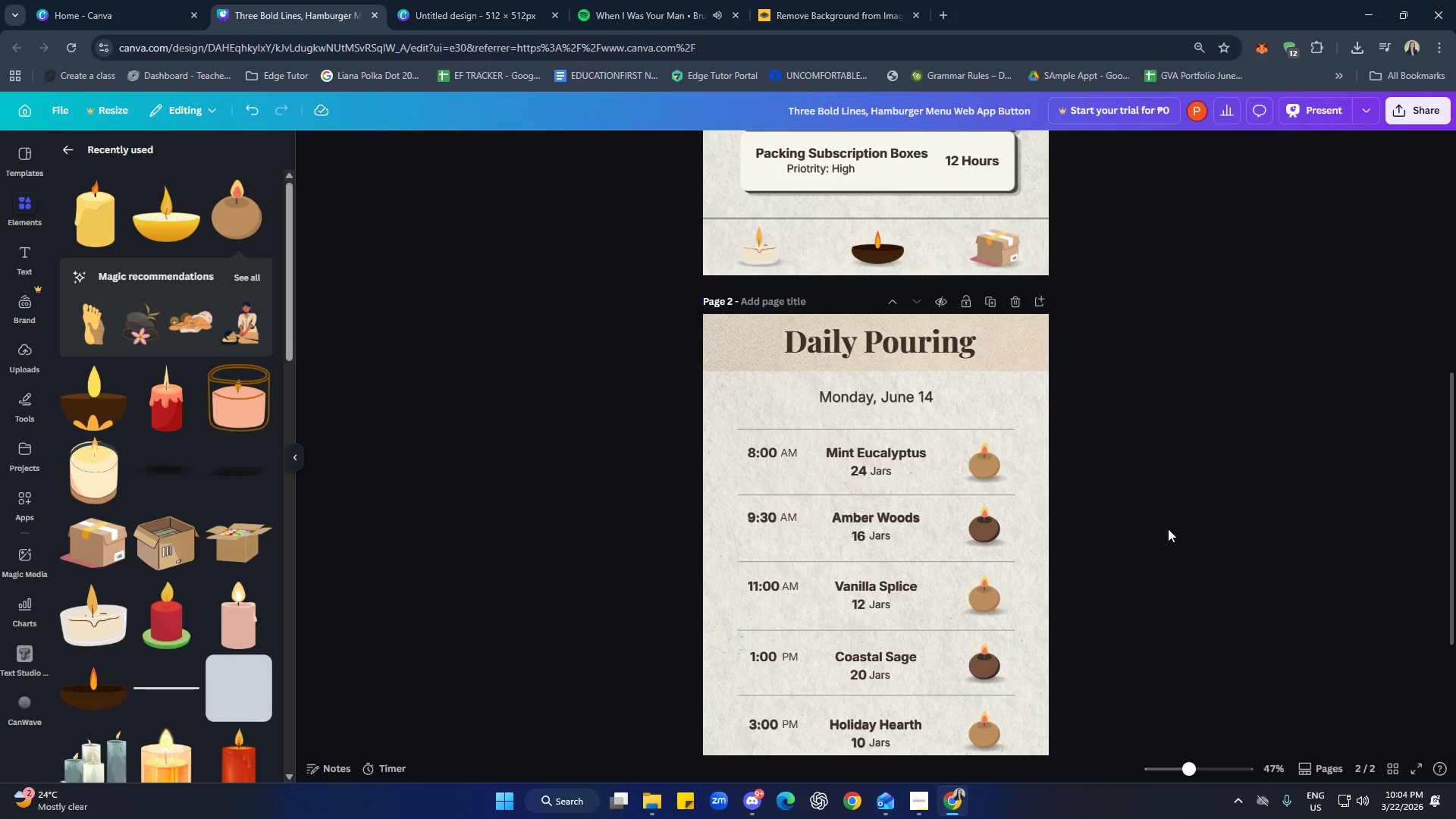 
wait(17.6)
 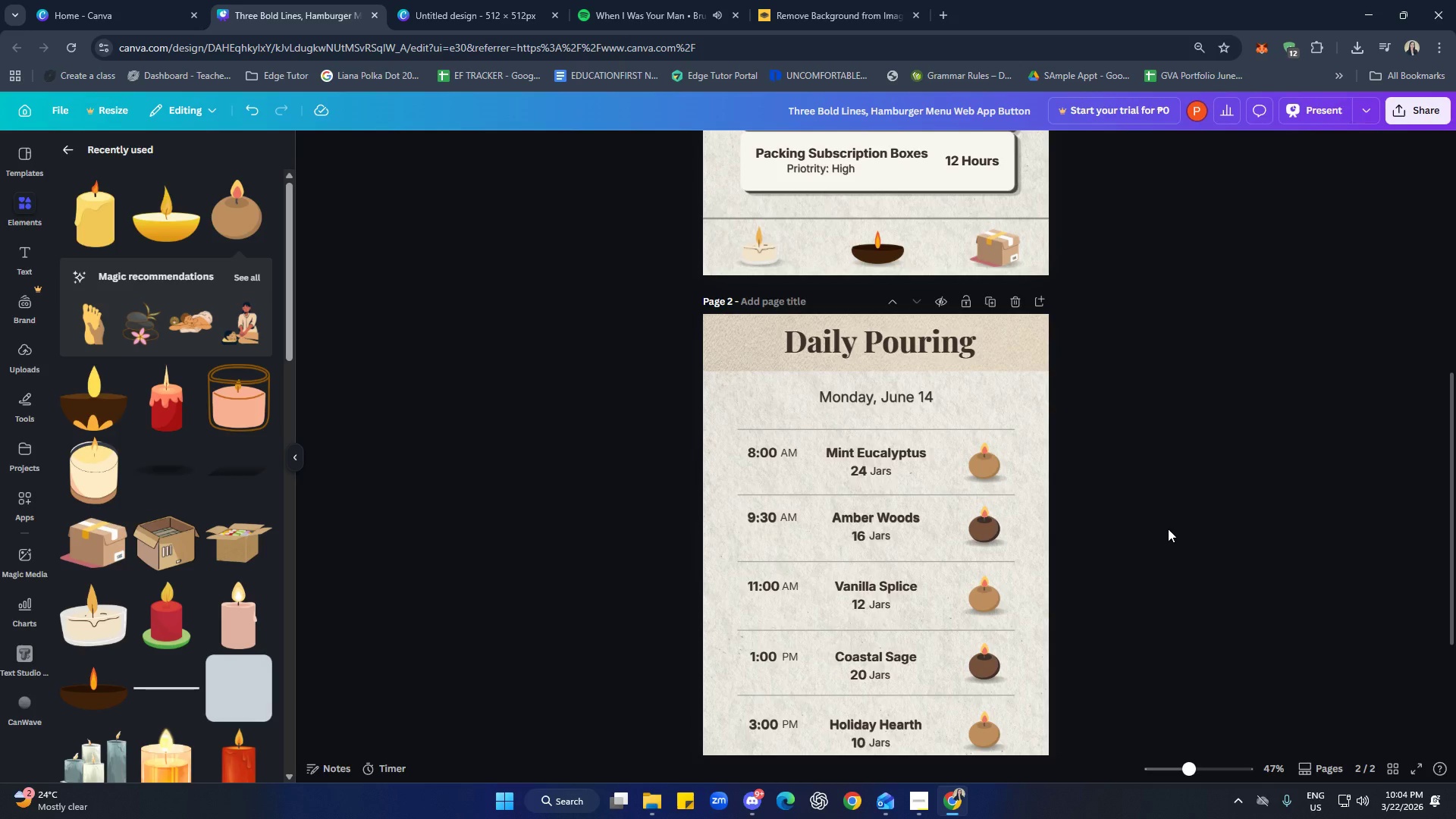 
scroll: coordinate [1124, 635], scroll_direction: down, amount: 5.0
 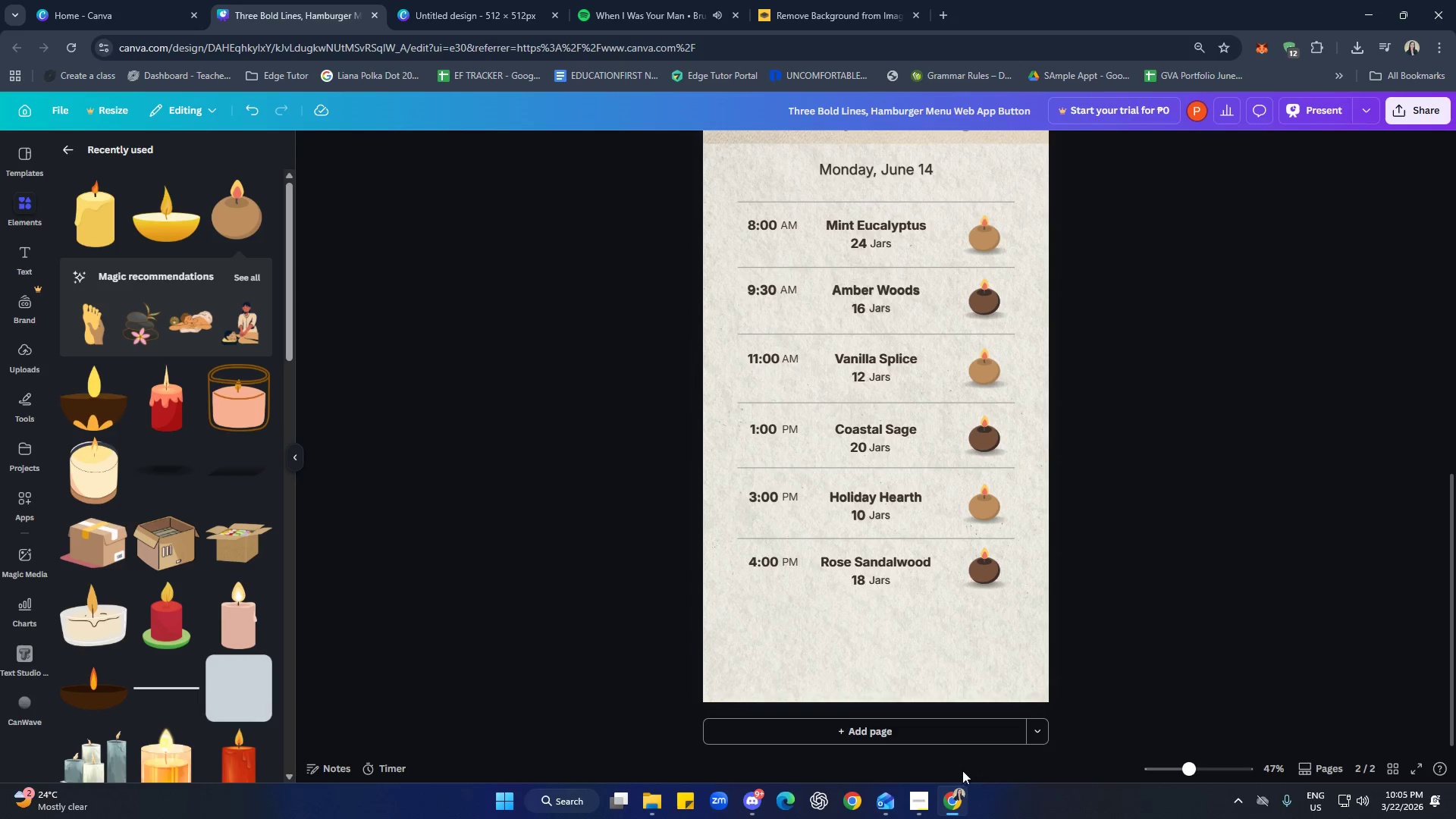 
left_click([932, 727])
 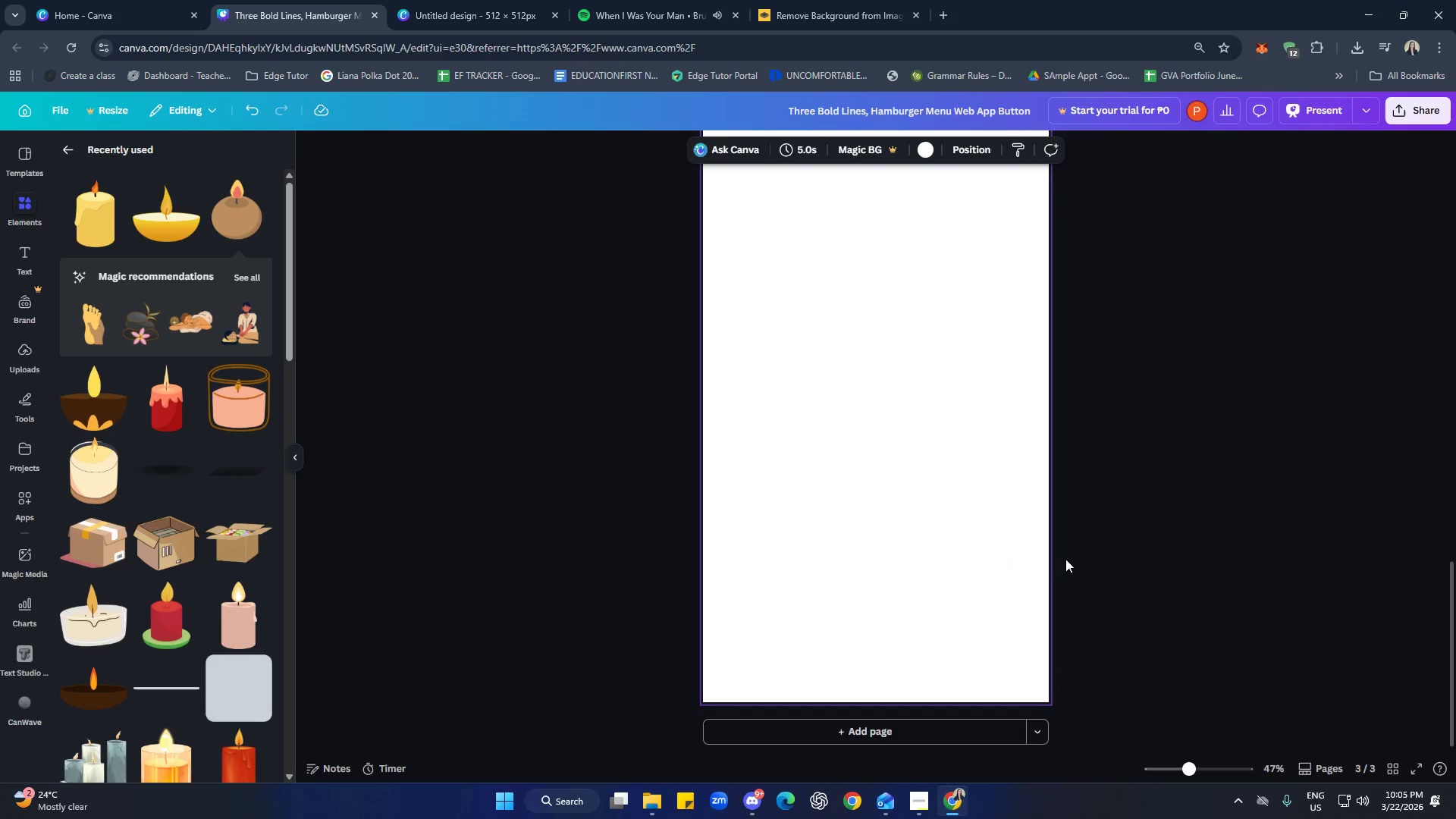 
scroll: coordinate [1042, 484], scroll_direction: up, amount: 6.0
 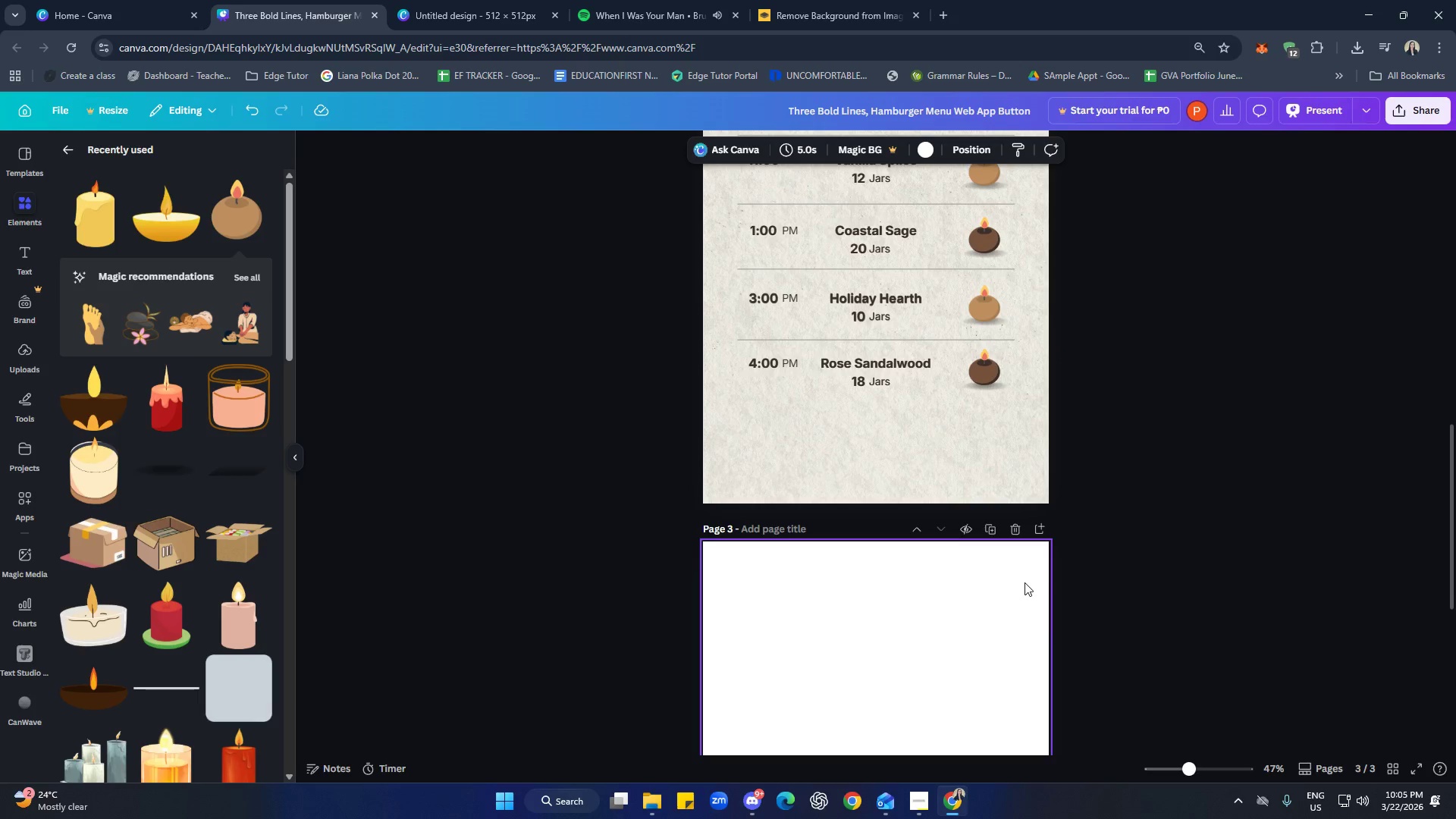 
left_click([976, 457])
 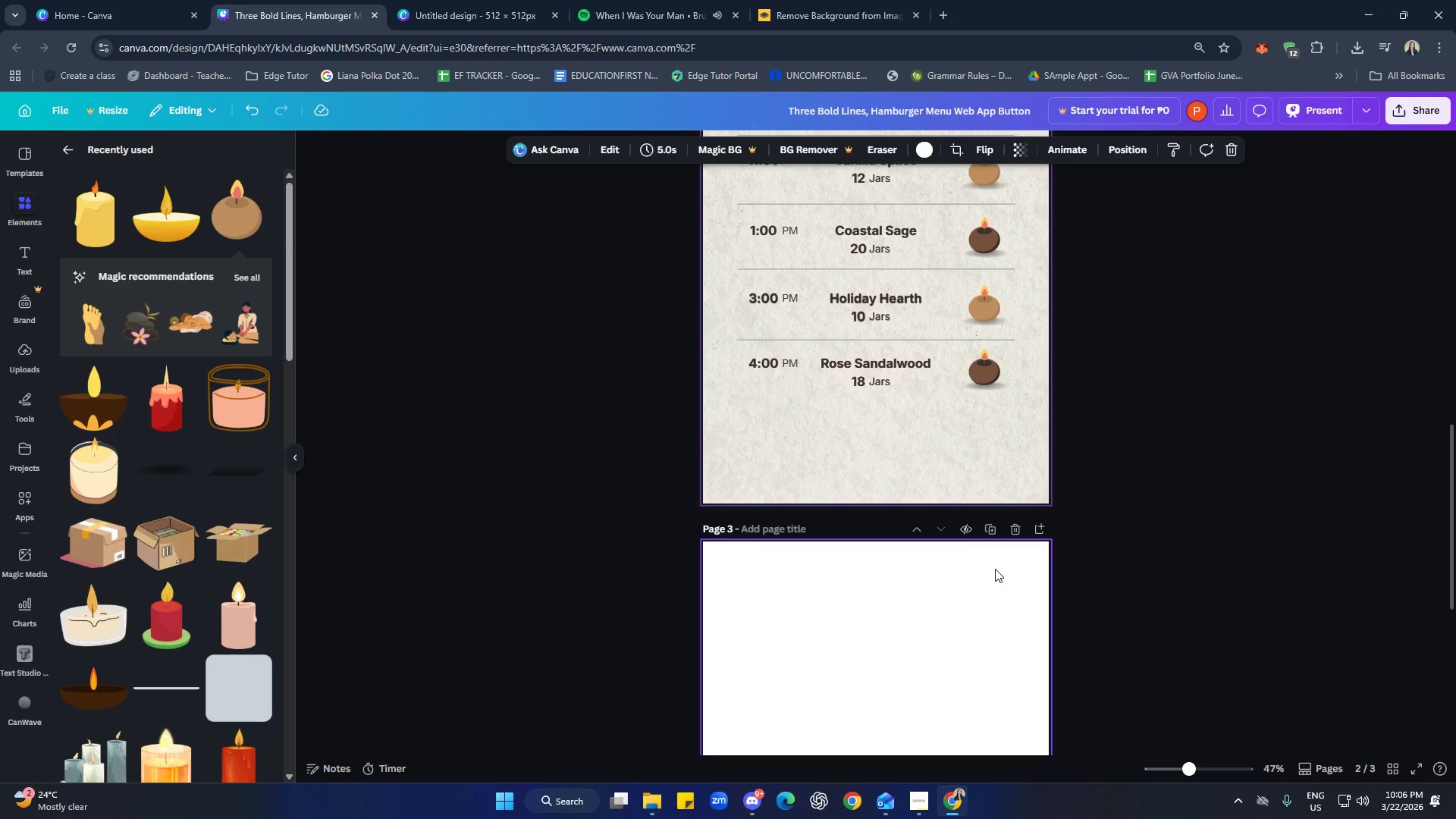 
wait(88.73)
 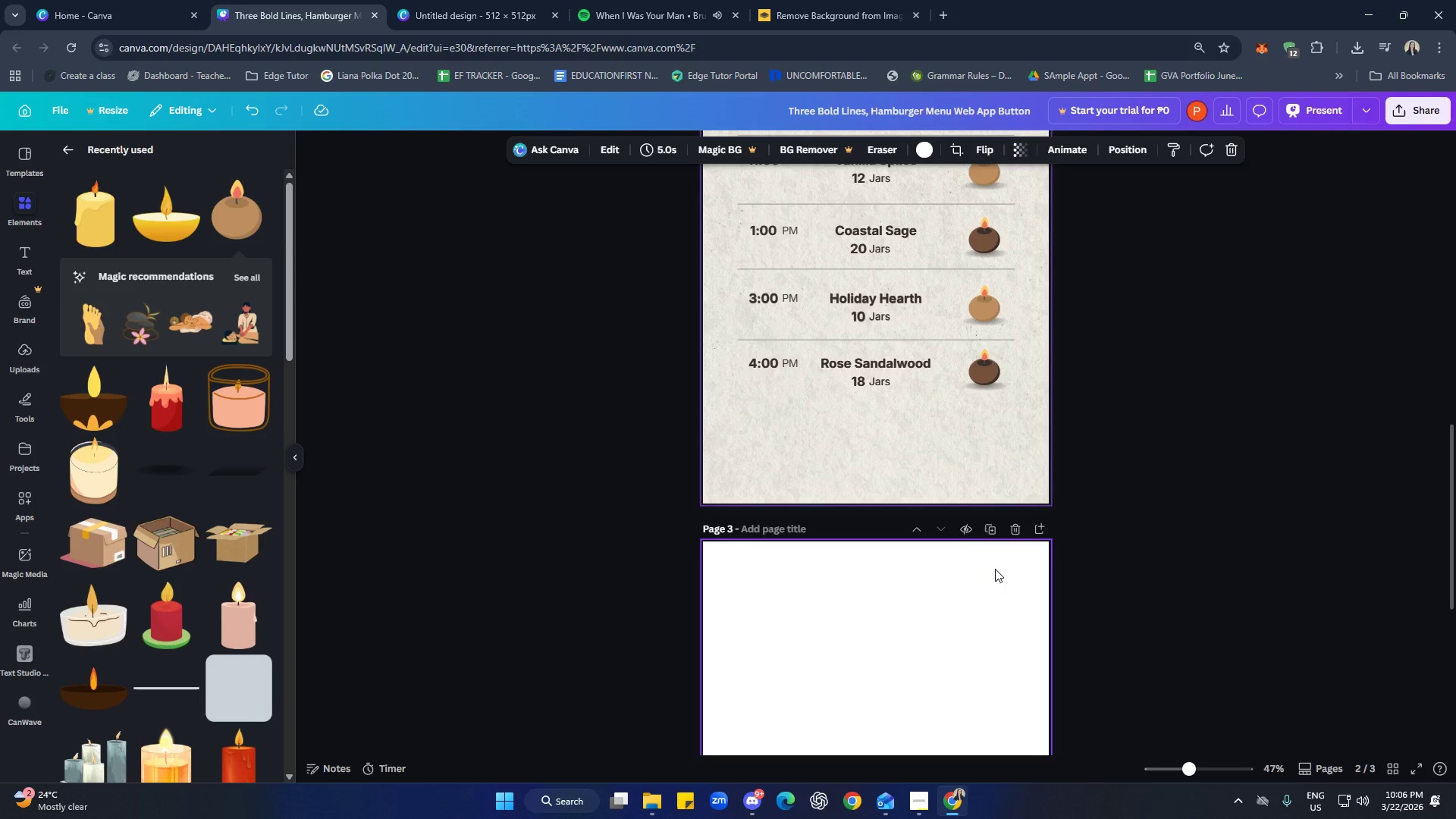 
scroll: coordinate [1175, 451], scroll_direction: up, amount: 4.0
 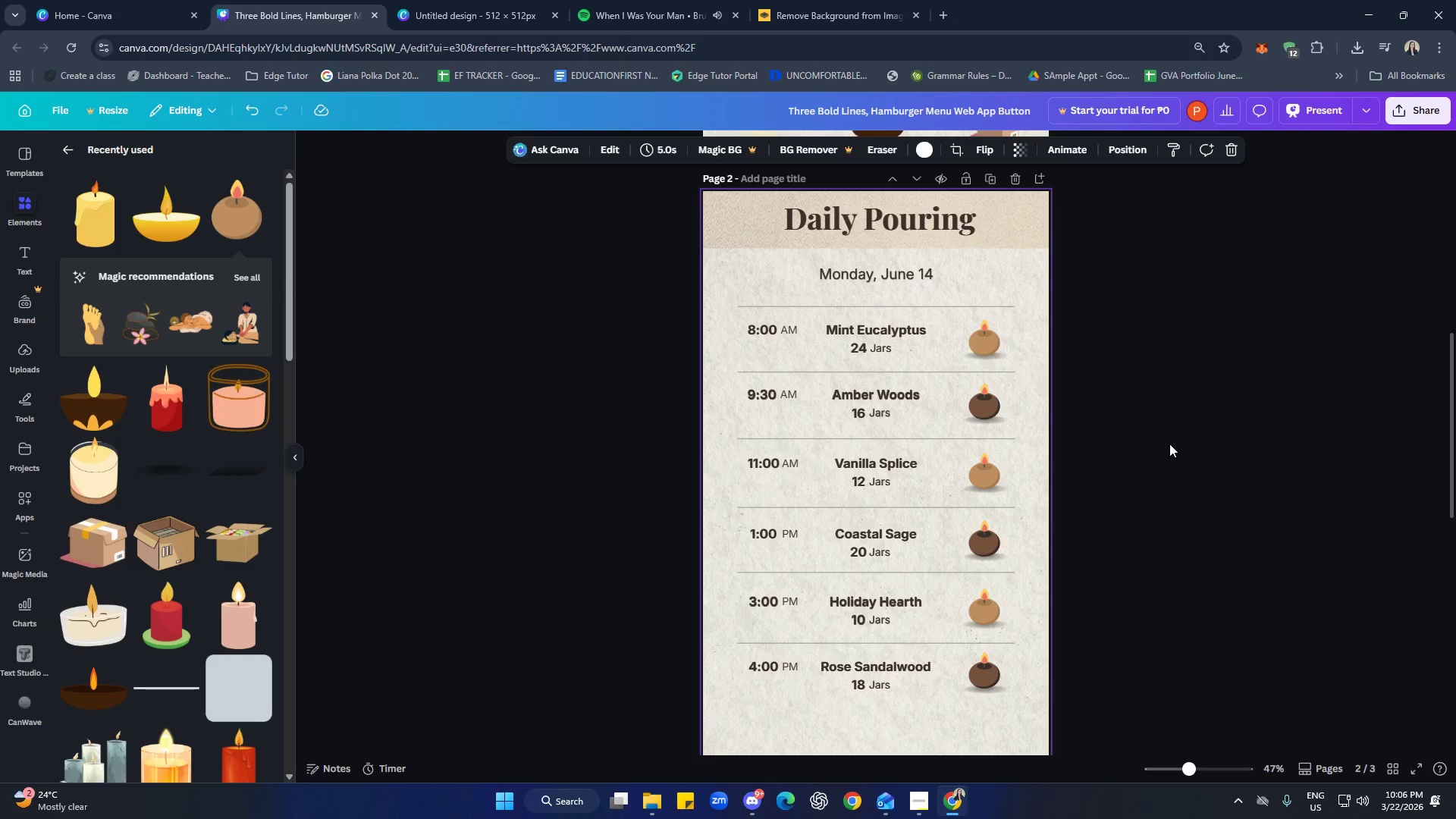 
scroll: coordinate [1162, 445], scroll_direction: down, amount: 2.0
 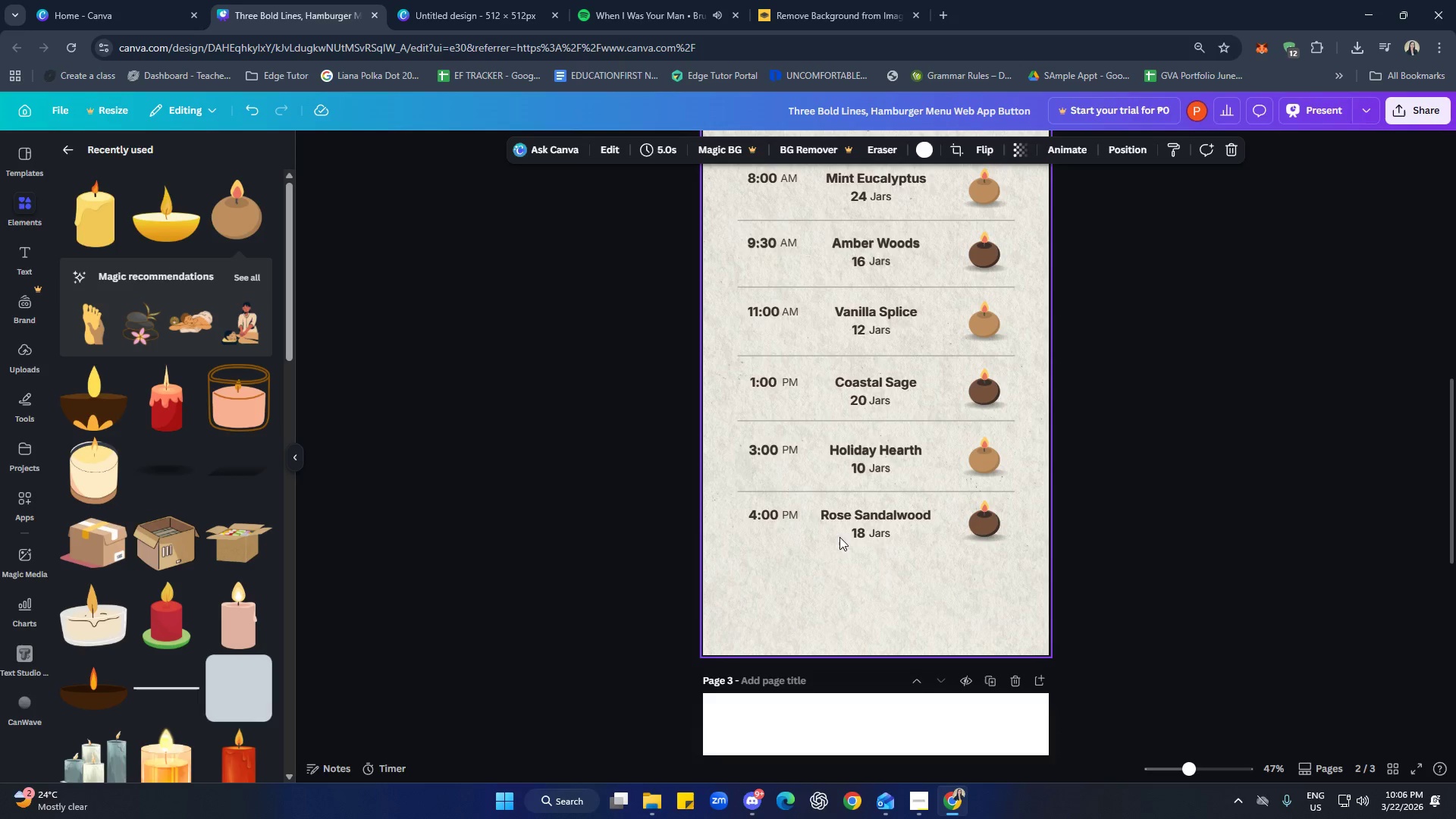 
scroll: coordinate [832, 524], scroll_direction: up, amount: 3.0
 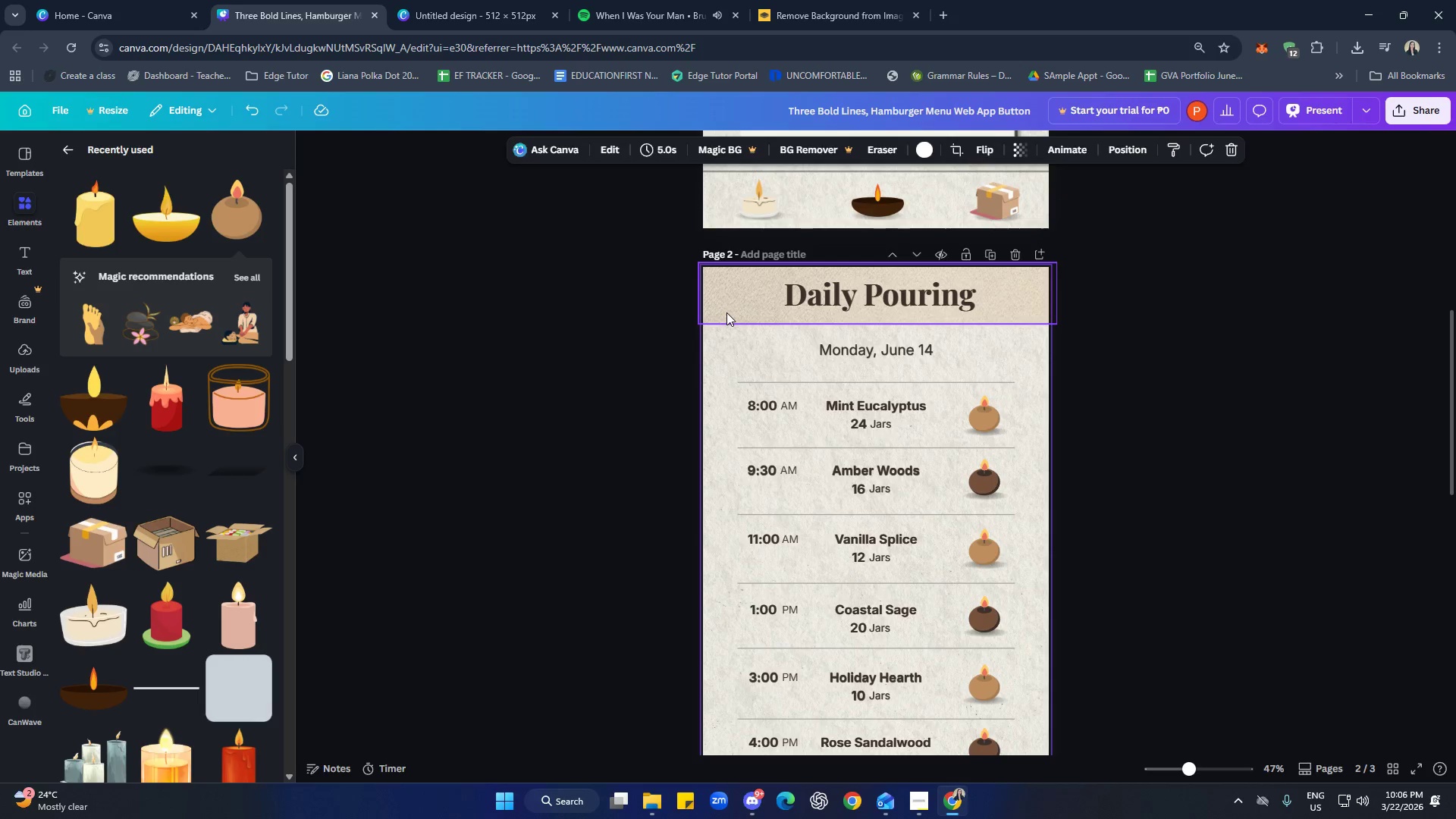 
left_click([726, 312])
 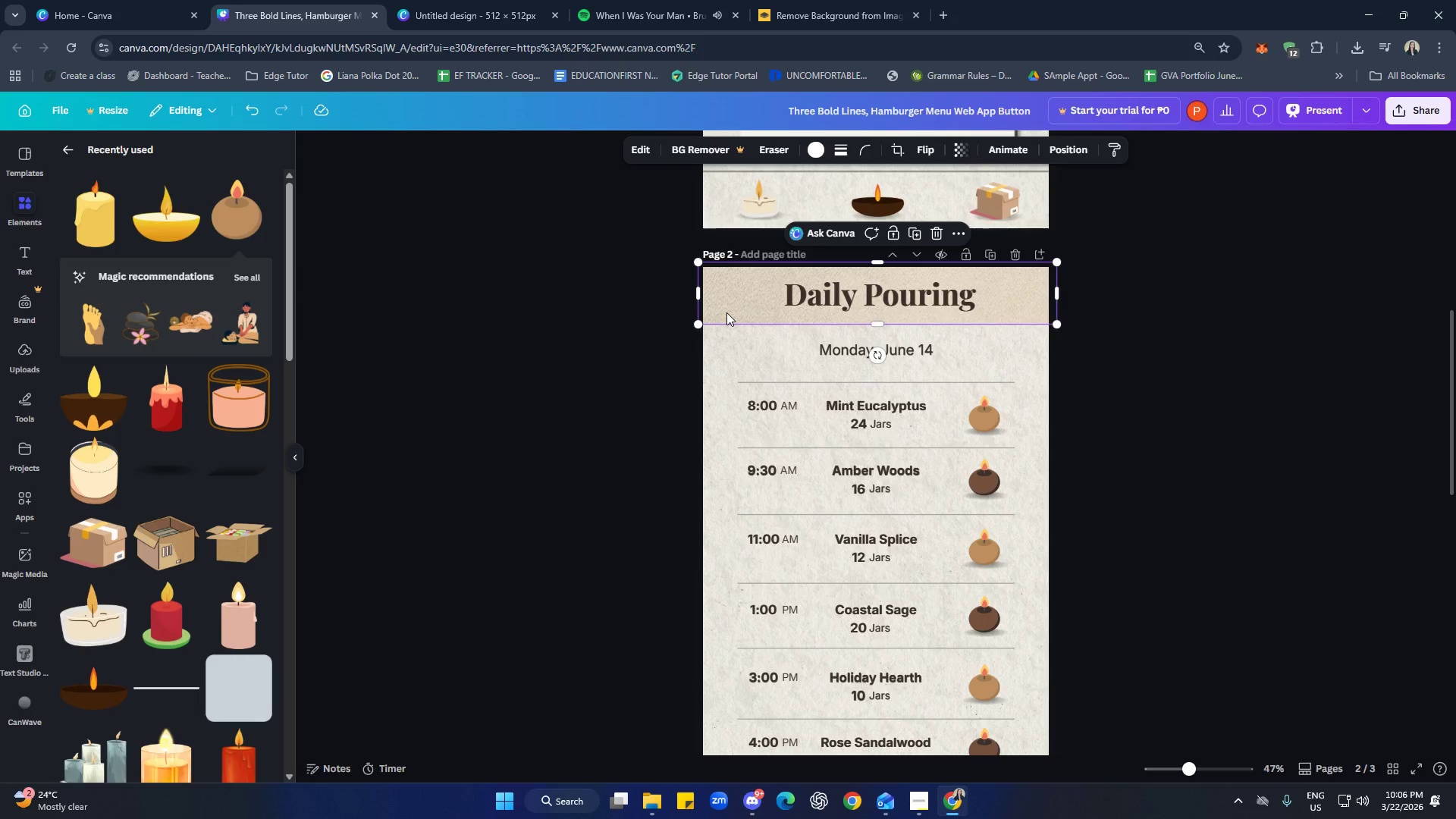 
key(Control+C)
 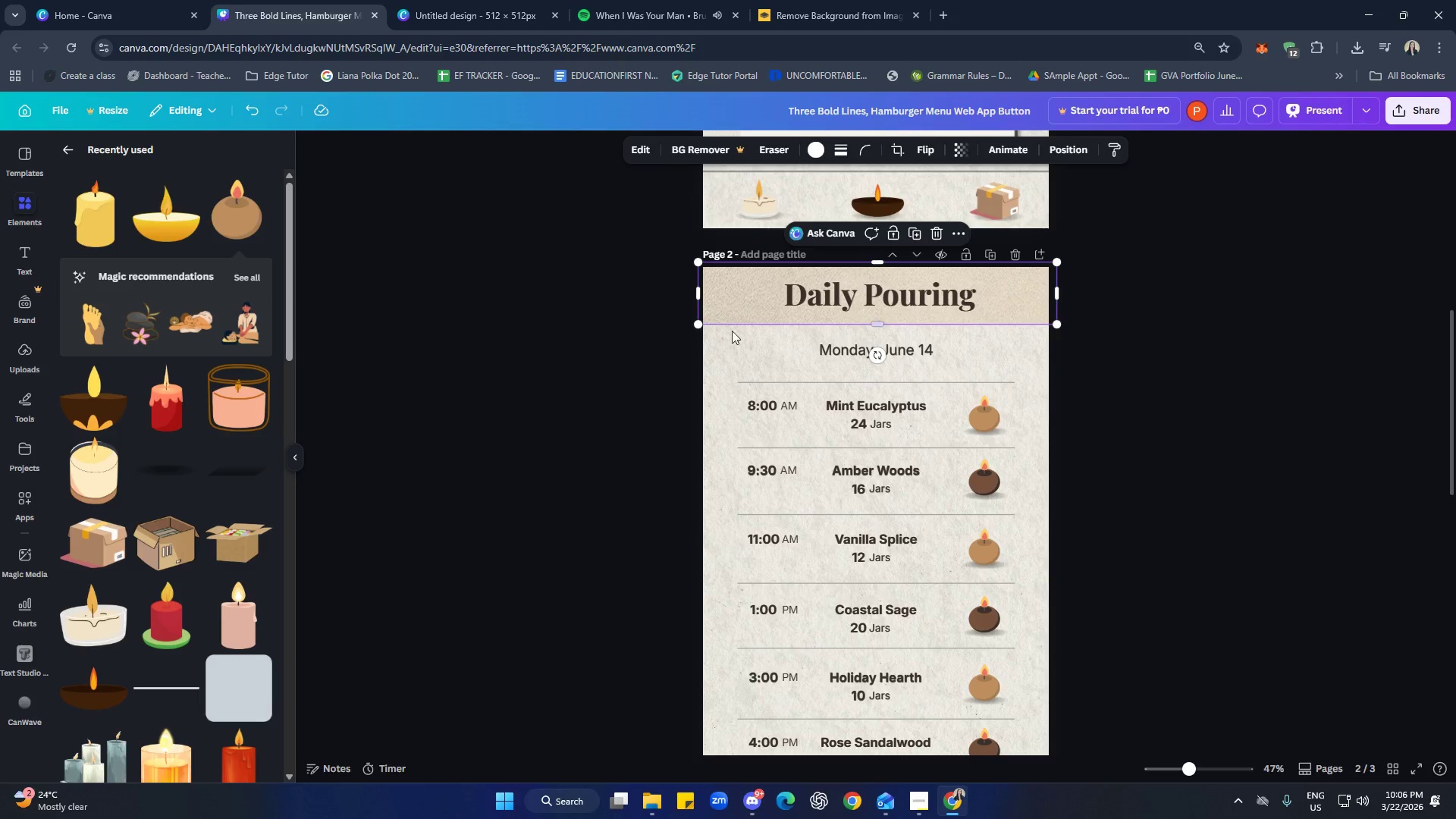 
scroll: coordinate [756, 410], scroll_direction: down, amount: 6.0
 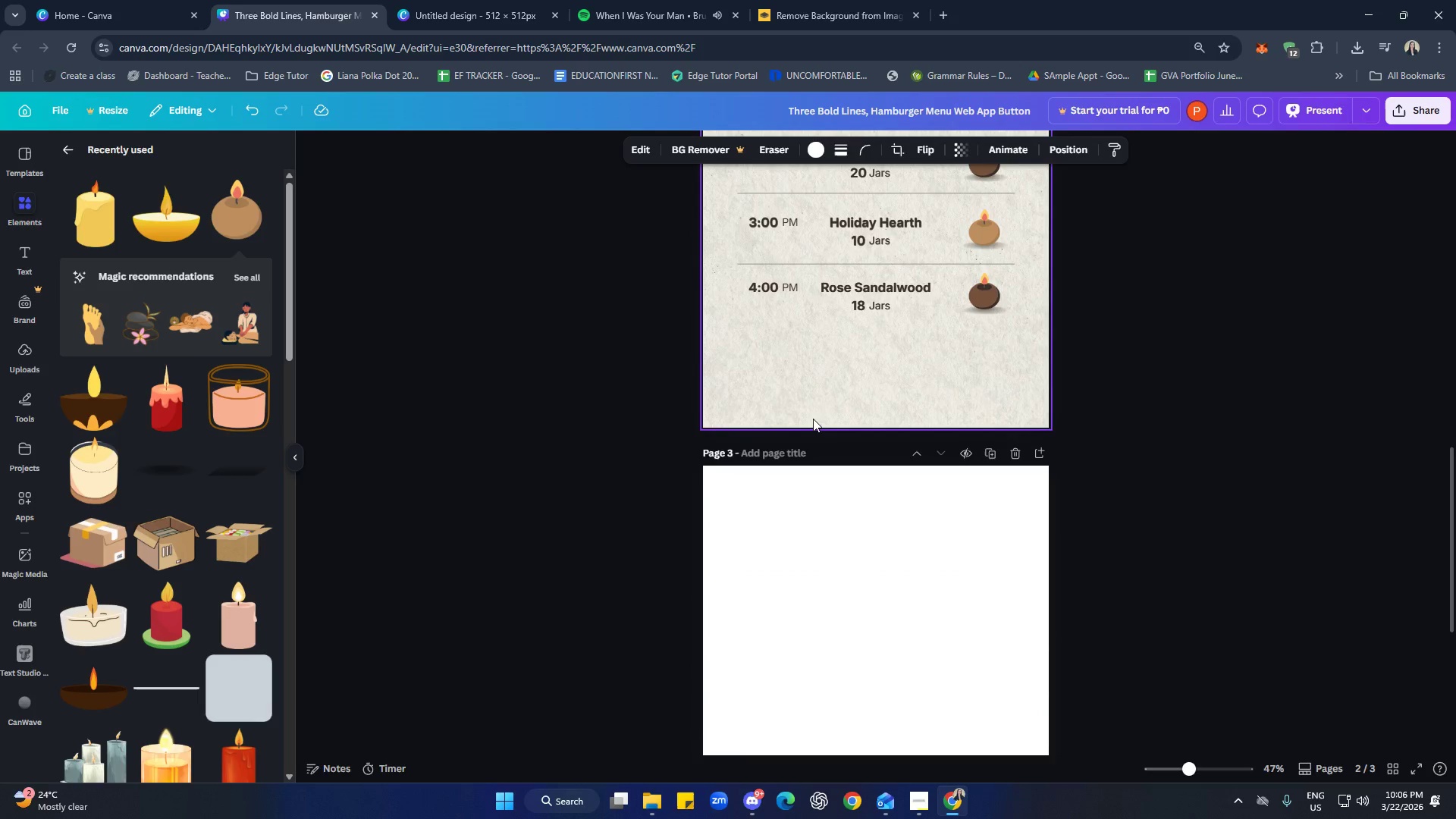 
left_click([809, 396])
 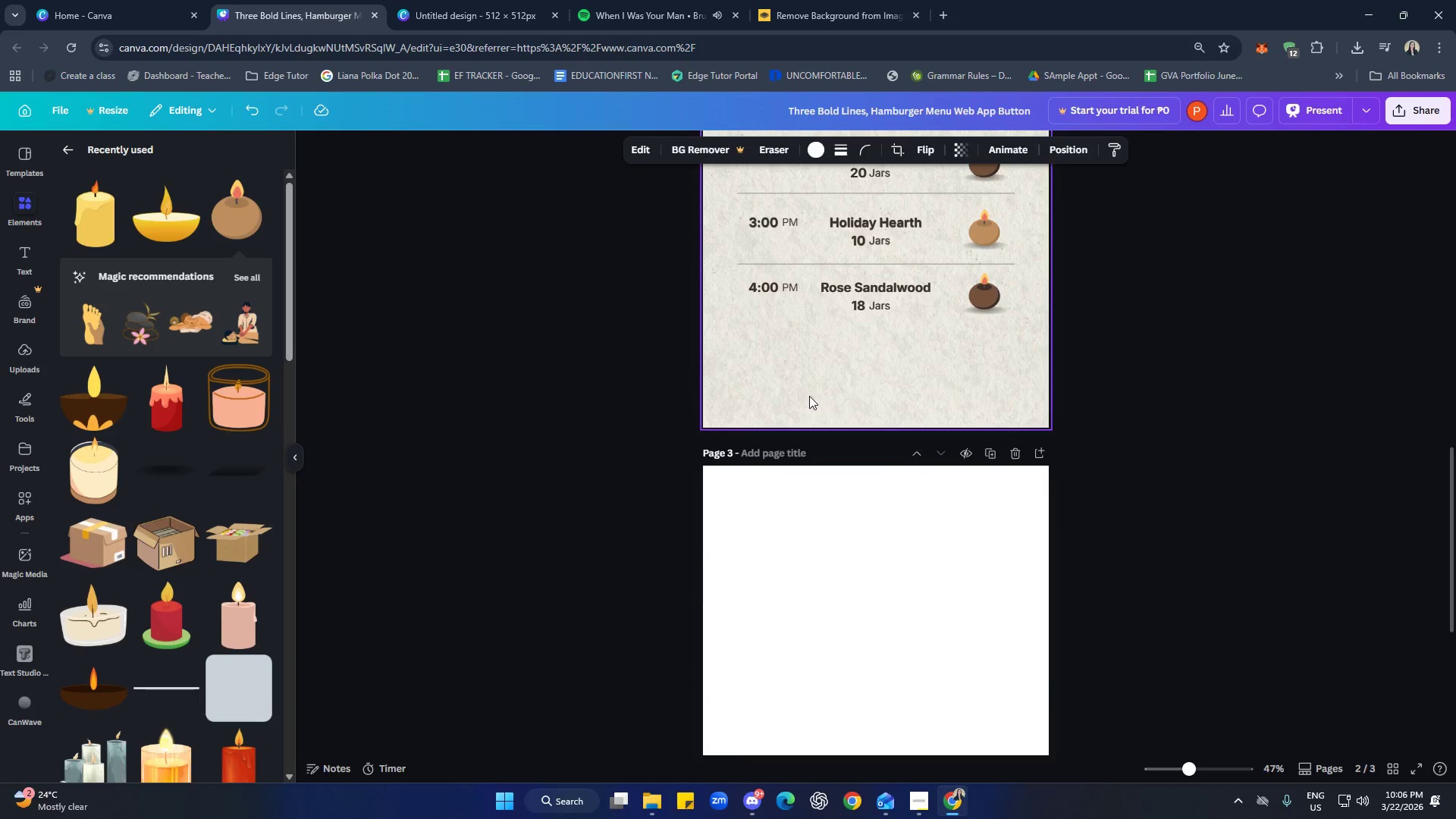 
key(Control+V)
 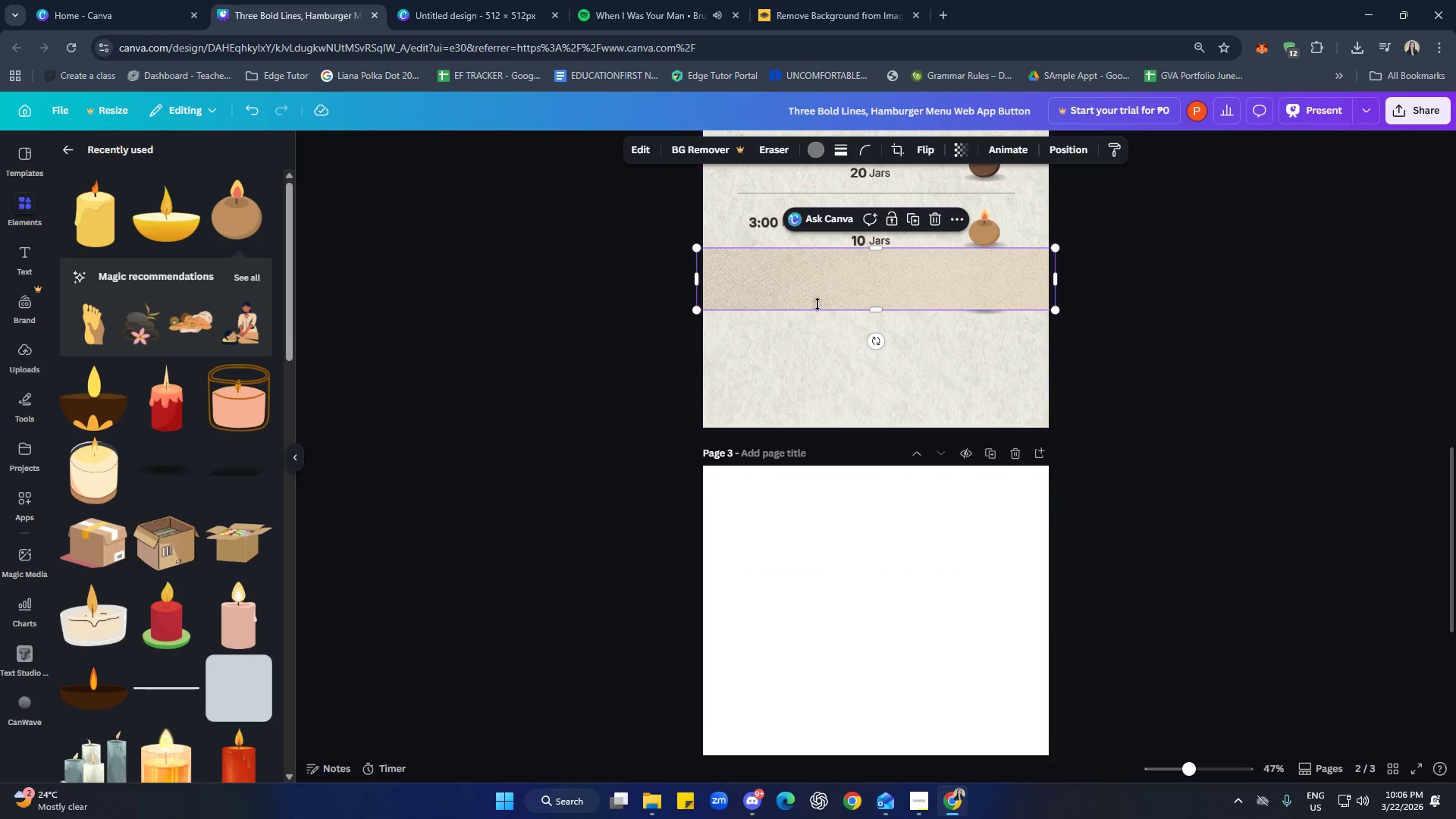 
left_click_drag(start_coordinate=[811, 291], to_coordinate=[816, 422])
 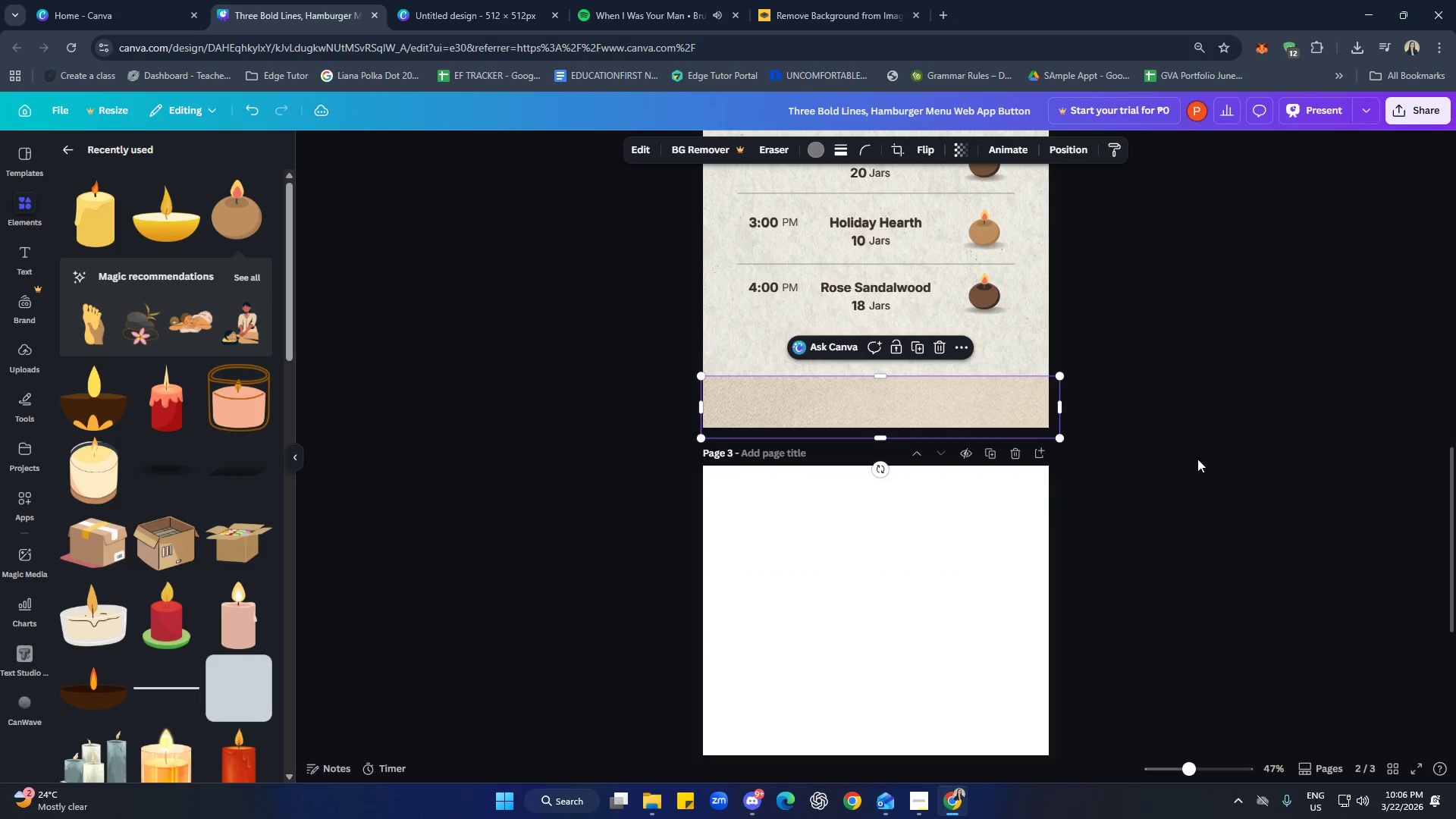 
scroll: coordinate [1219, 526], scroll_direction: up, amount: 6.0
 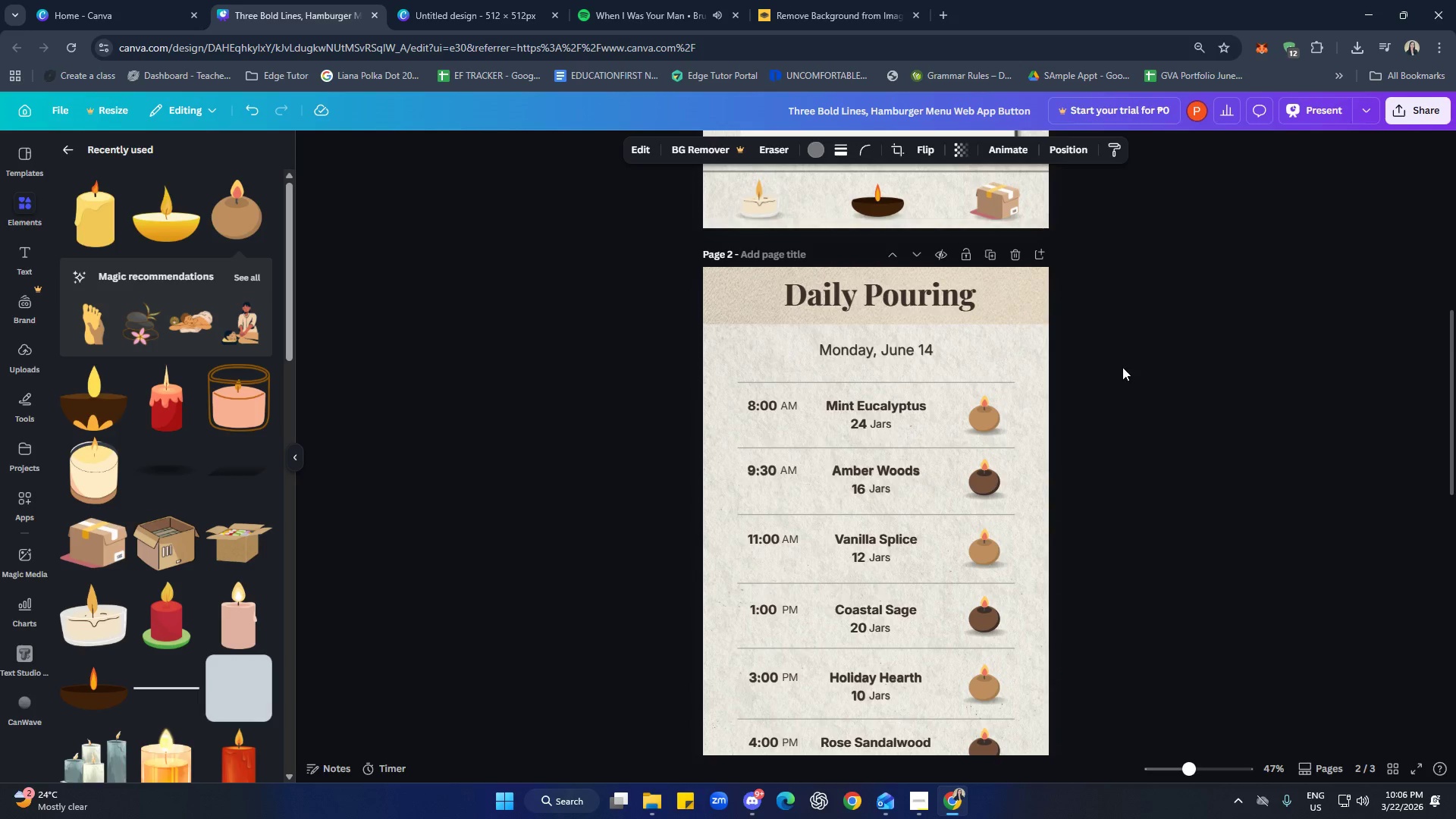 
left_click([1049, 310])
 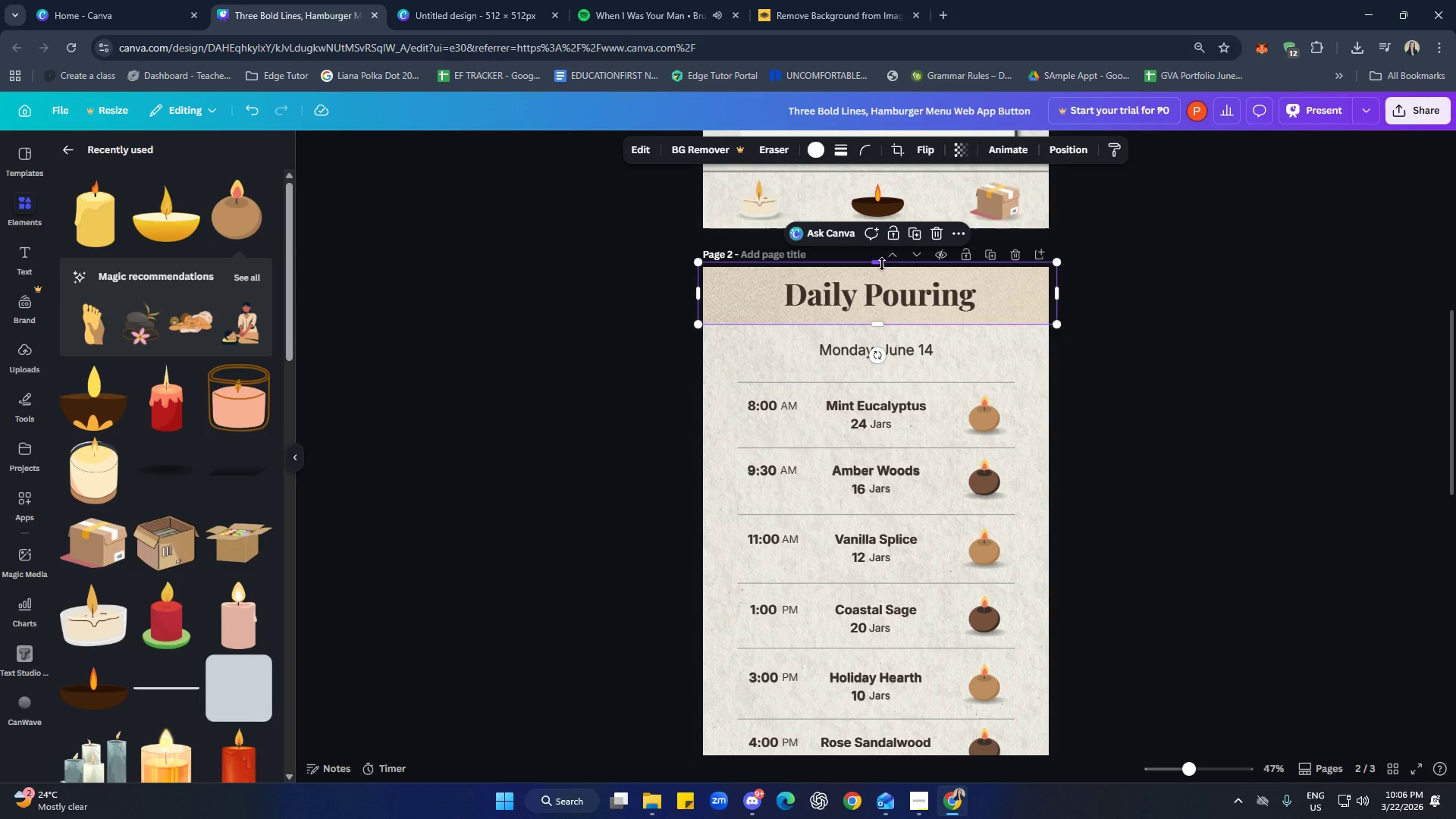 
wait(5.36)
 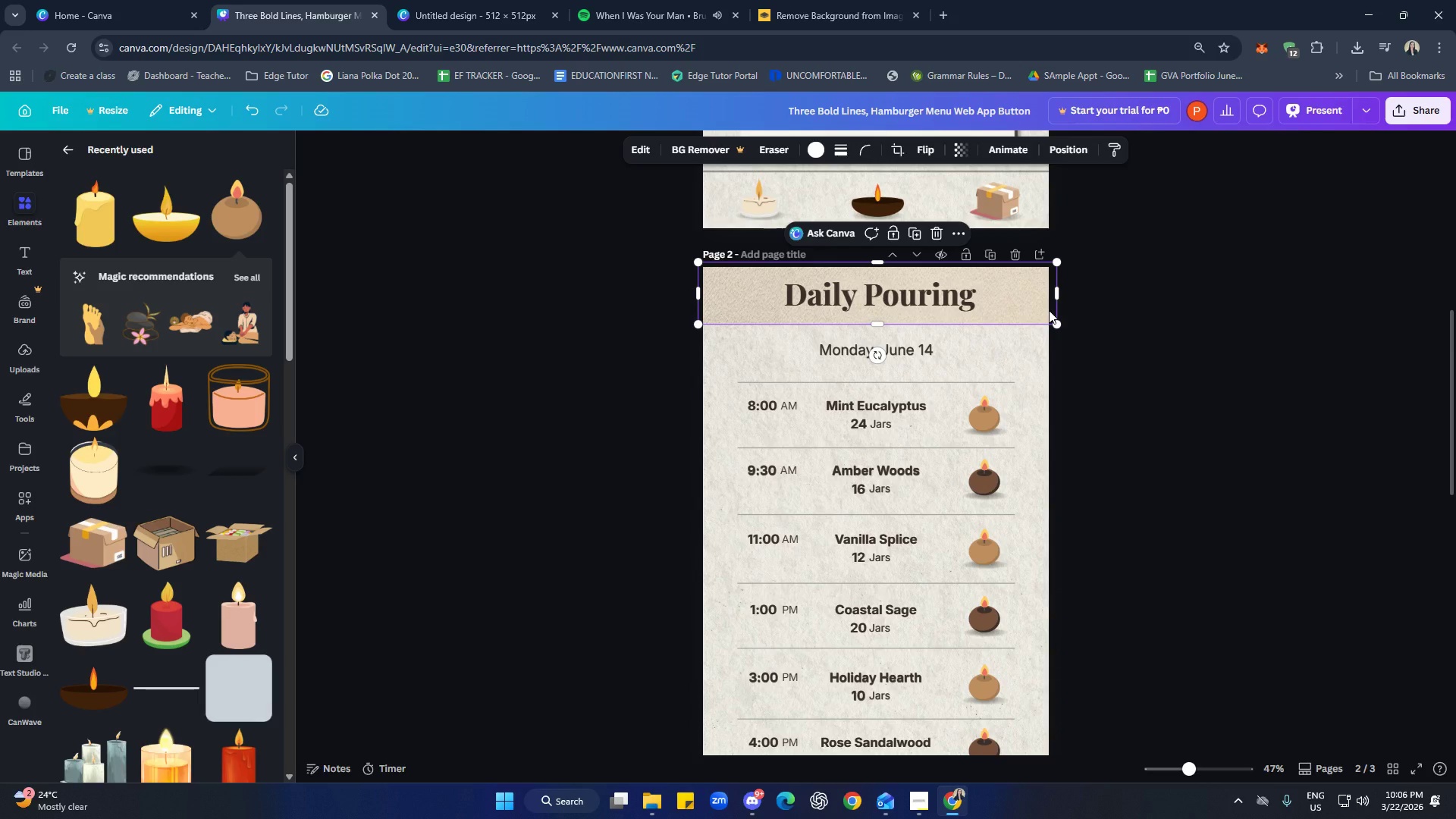 
scroll: coordinate [1063, 460], scroll_direction: down, amount: 3.0
 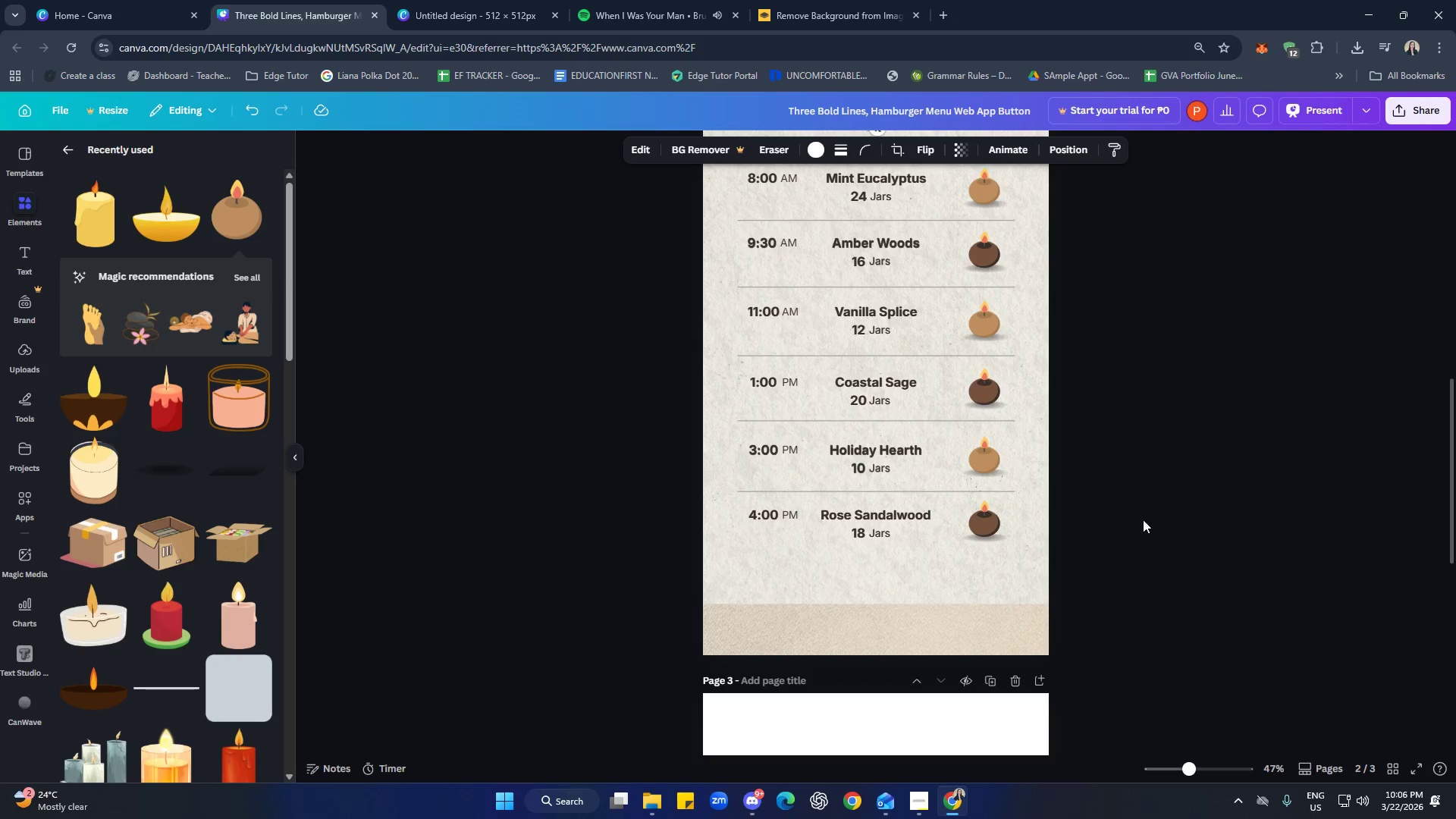 
hold_key(key=ControlLeft, duration=0.73)
scroll: coordinate [1131, 558], scroll_direction: down, amount: 1.0
 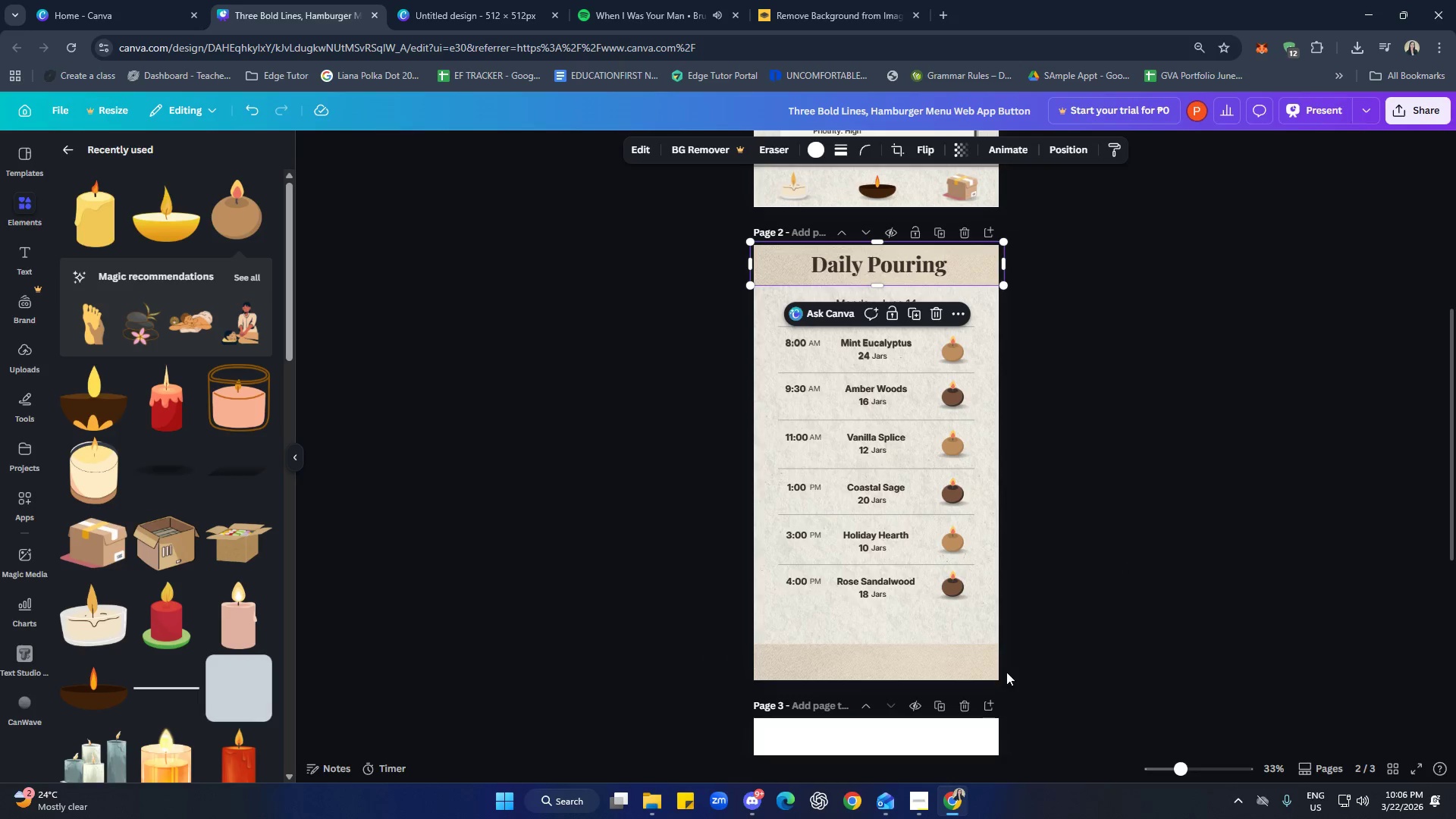 
left_click_drag(start_coordinate=[952, 657], to_coordinate=[952, 661])
 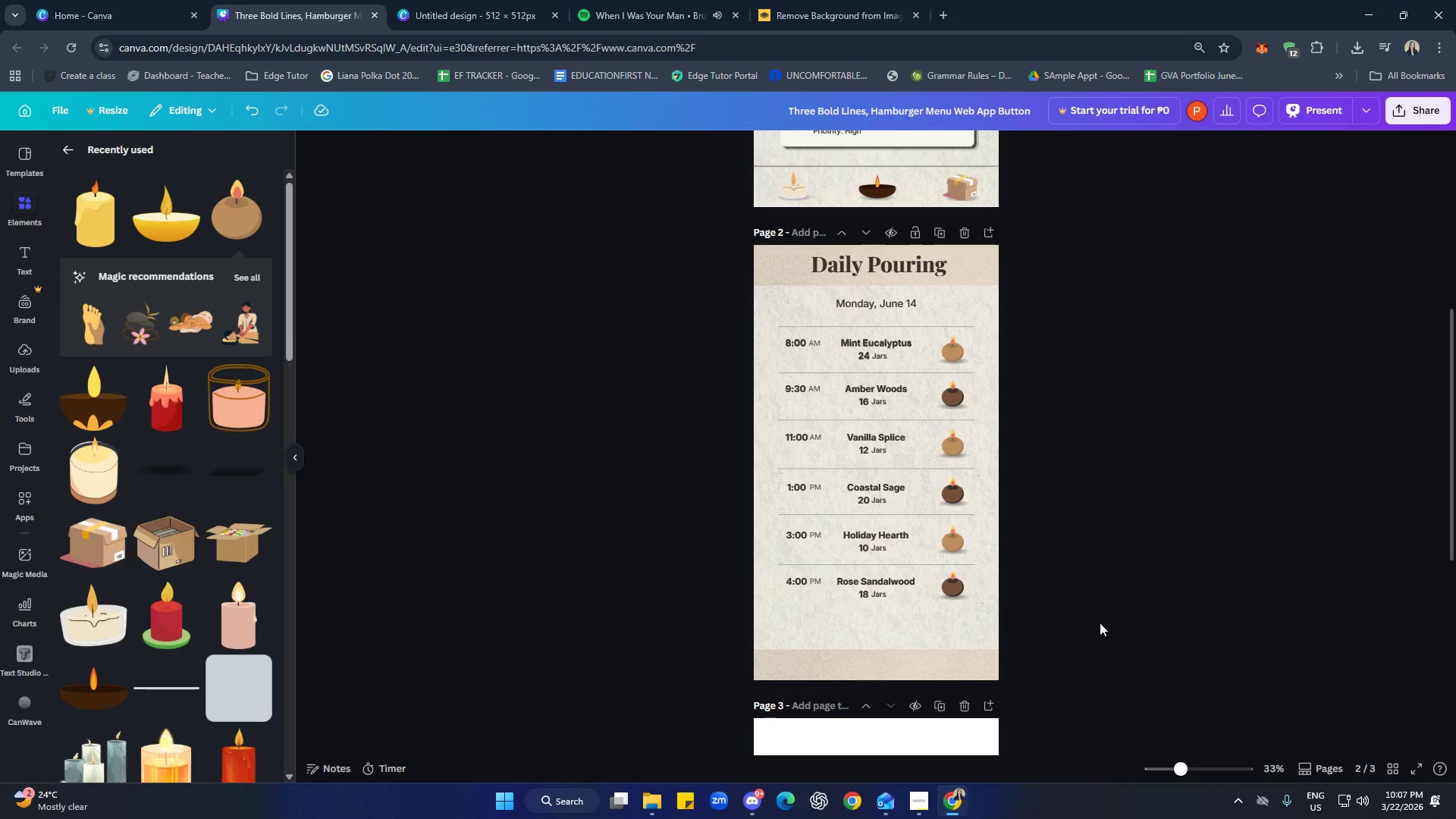 
left_click([971, 667])
 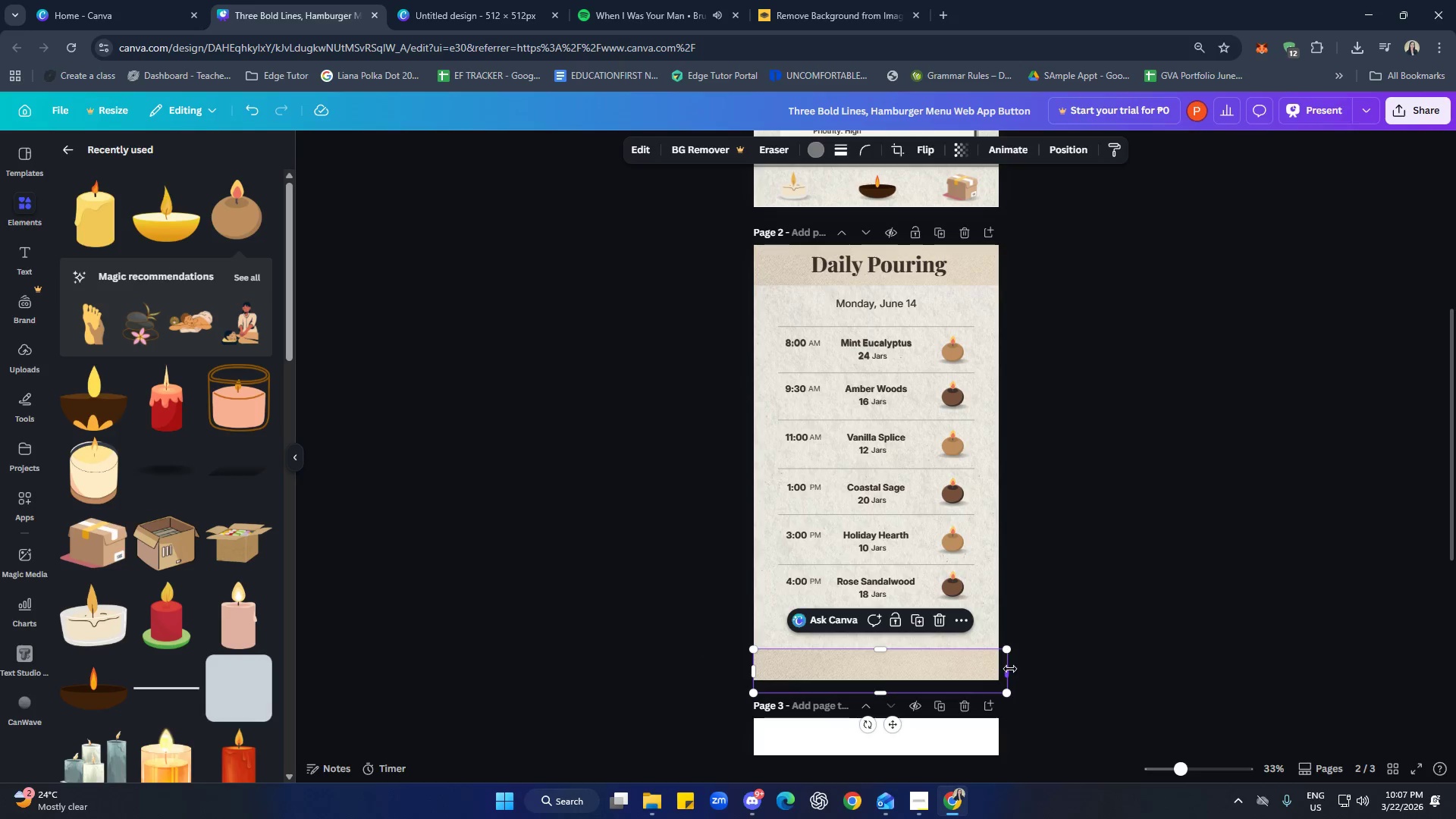 
left_click_drag(start_coordinate=[1010, 669], to_coordinate=[998, 671])
 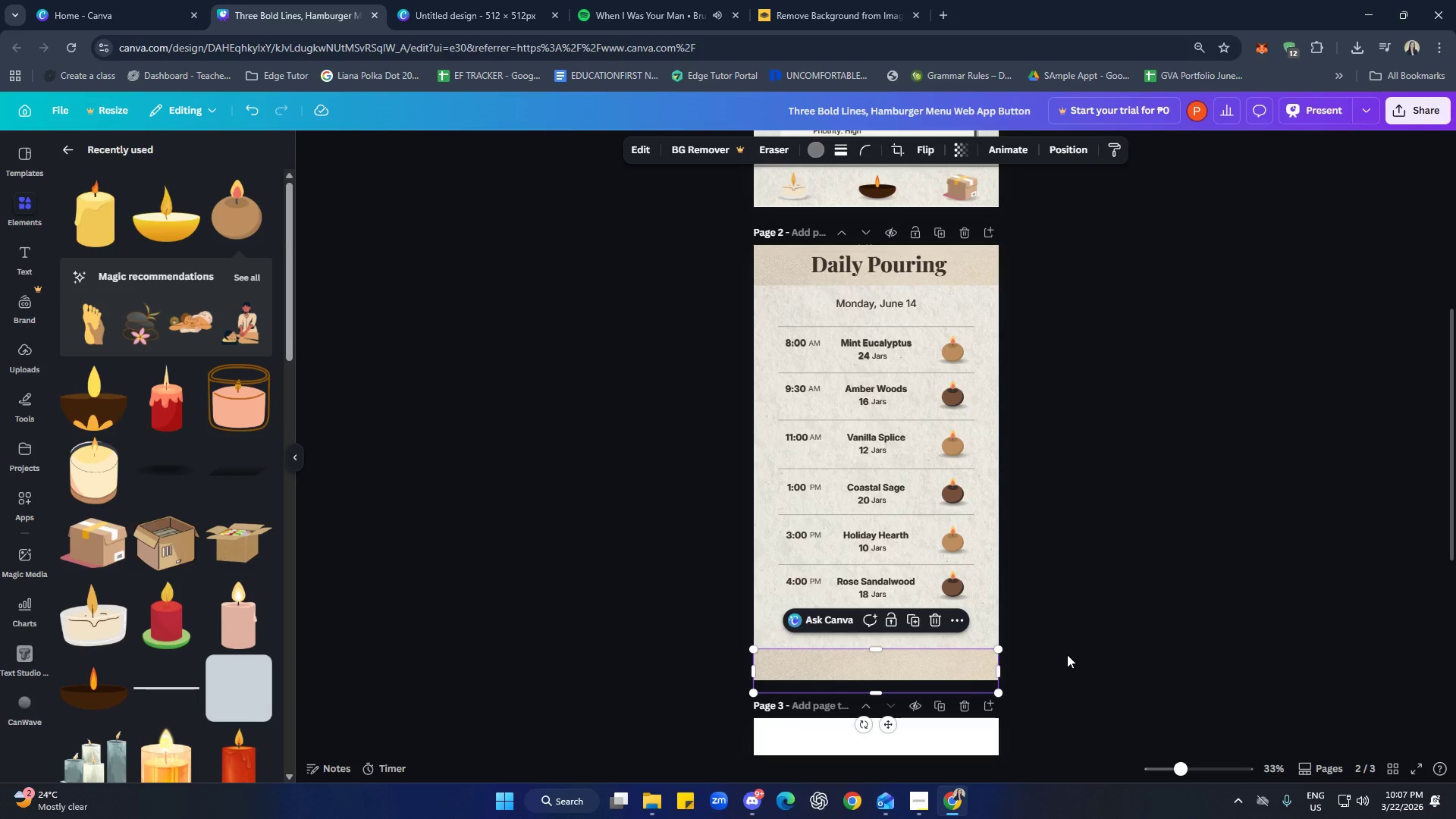 
left_click([1068, 654])
 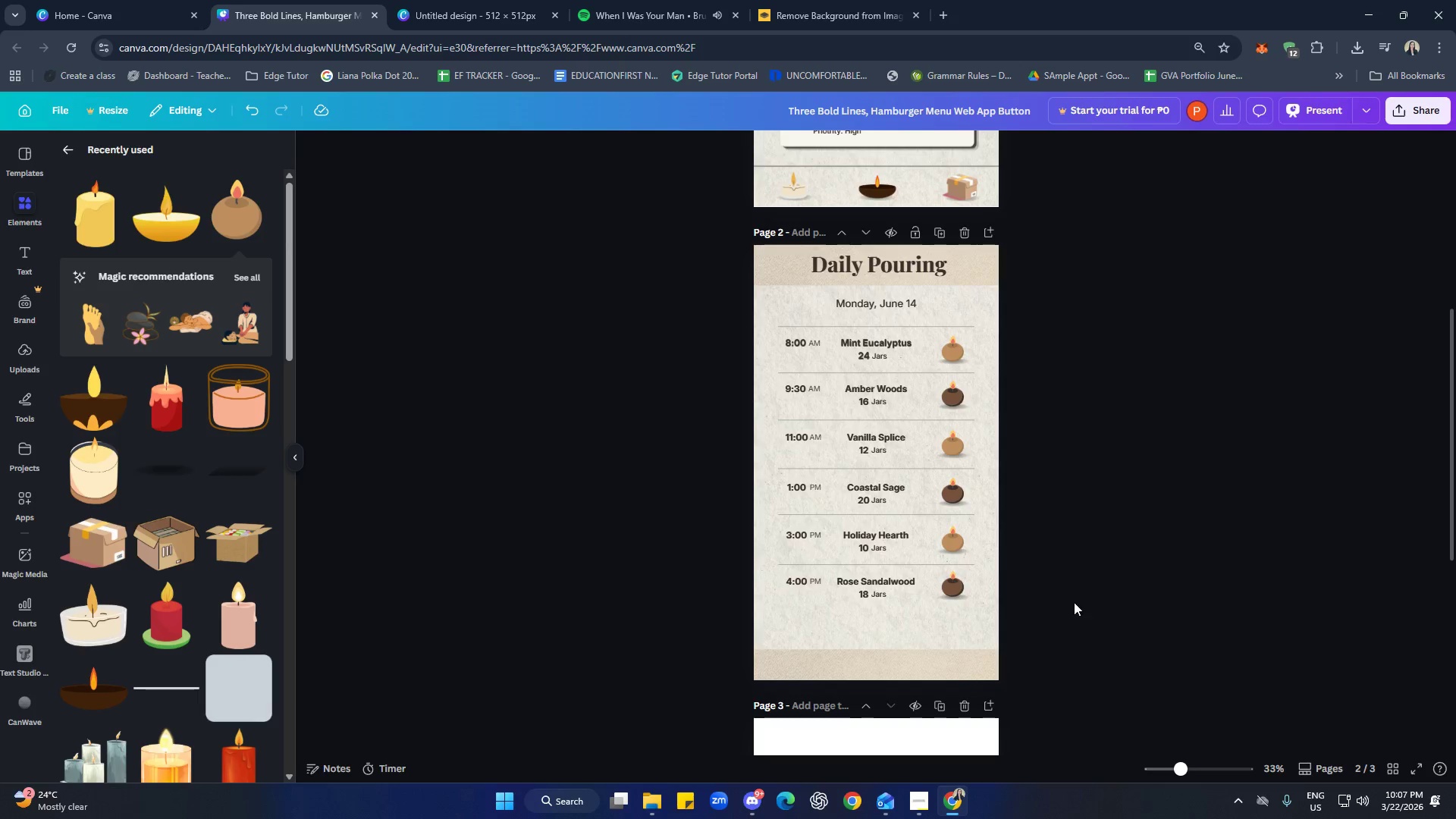 
hold_key(key=ControlLeft, duration=0.53)
scroll: coordinate [1112, 604], scroll_direction: up, amount: 1.0
 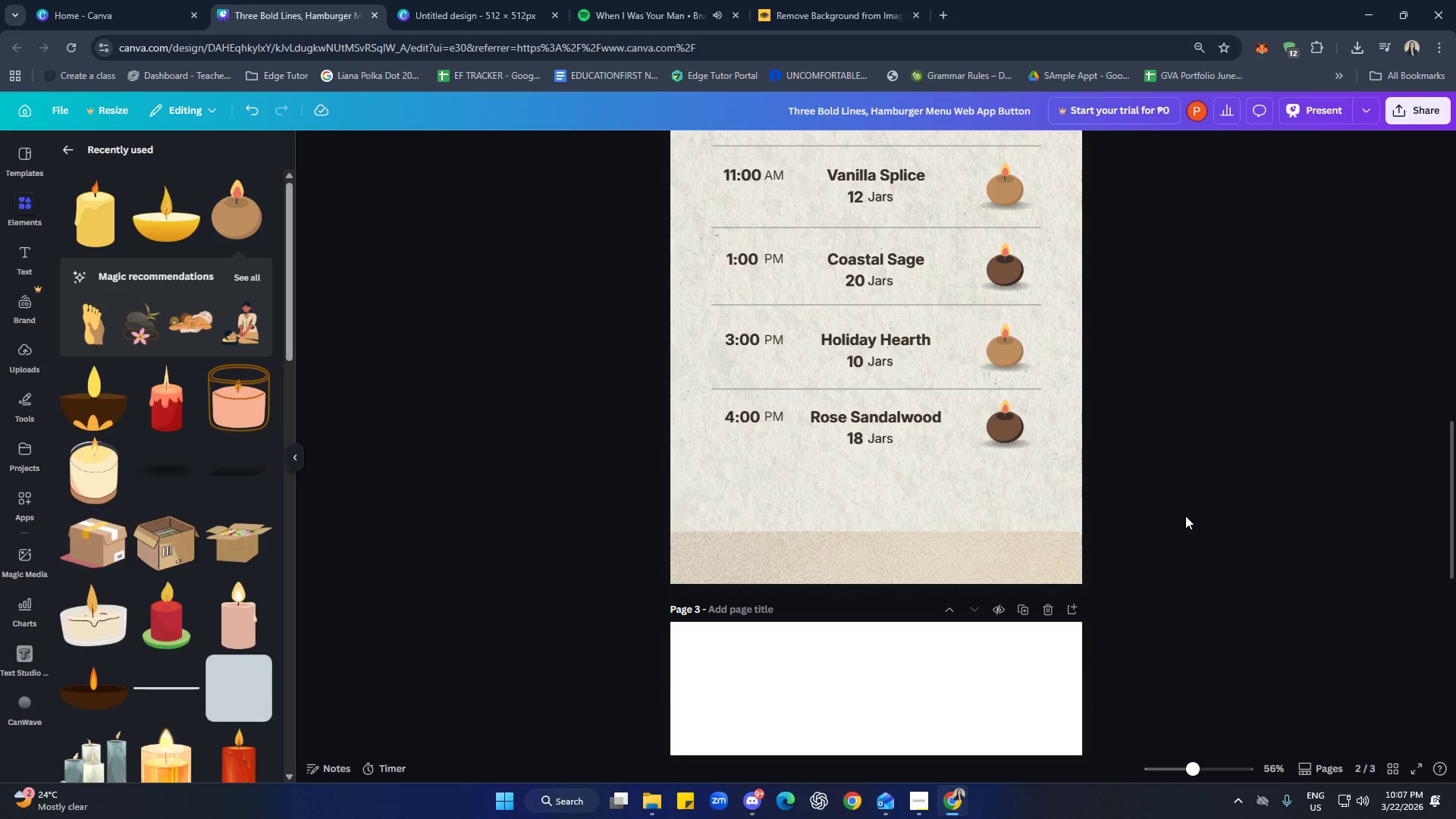 
left_click([1241, 557])
 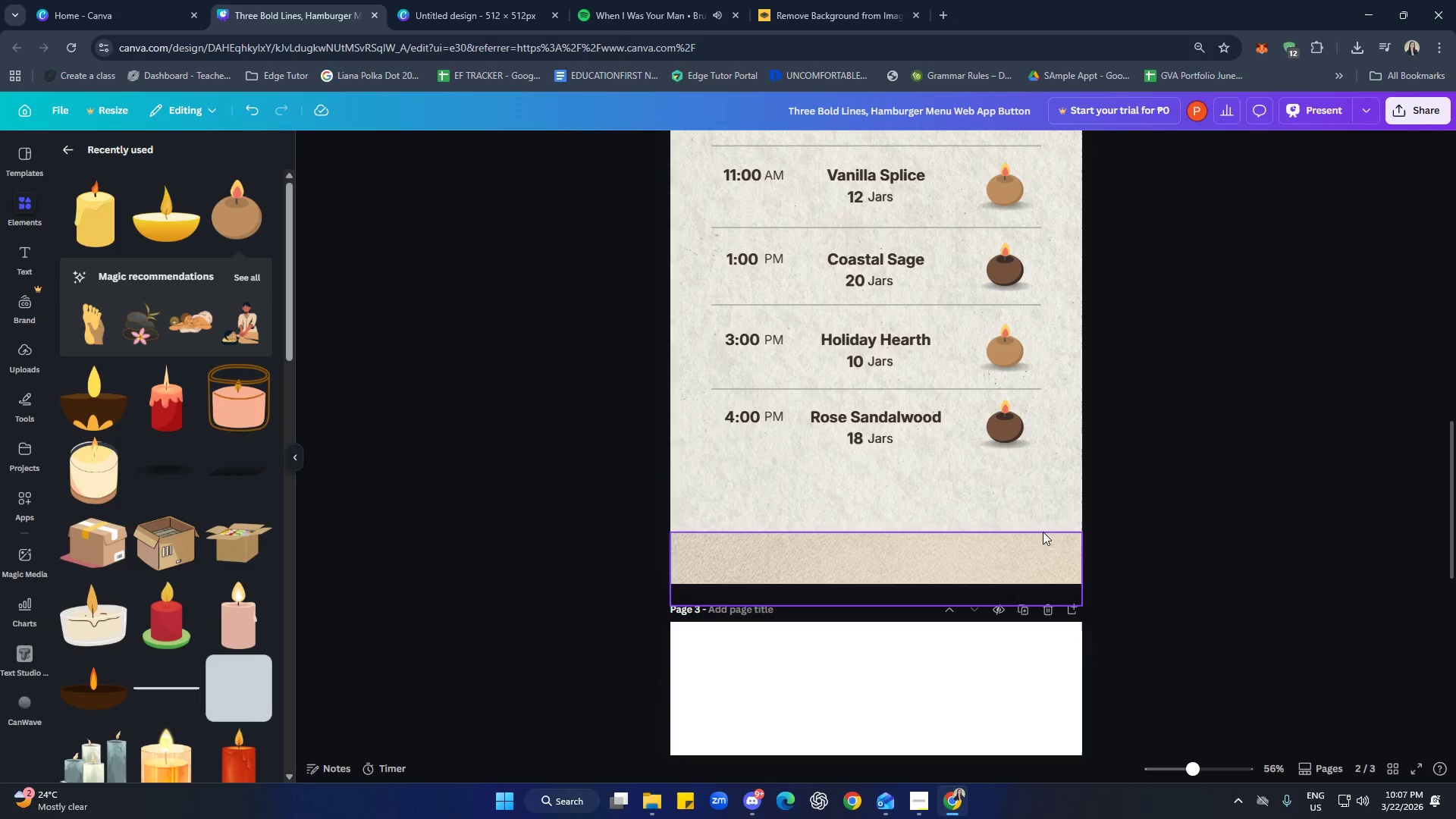 
left_click([982, 489])
 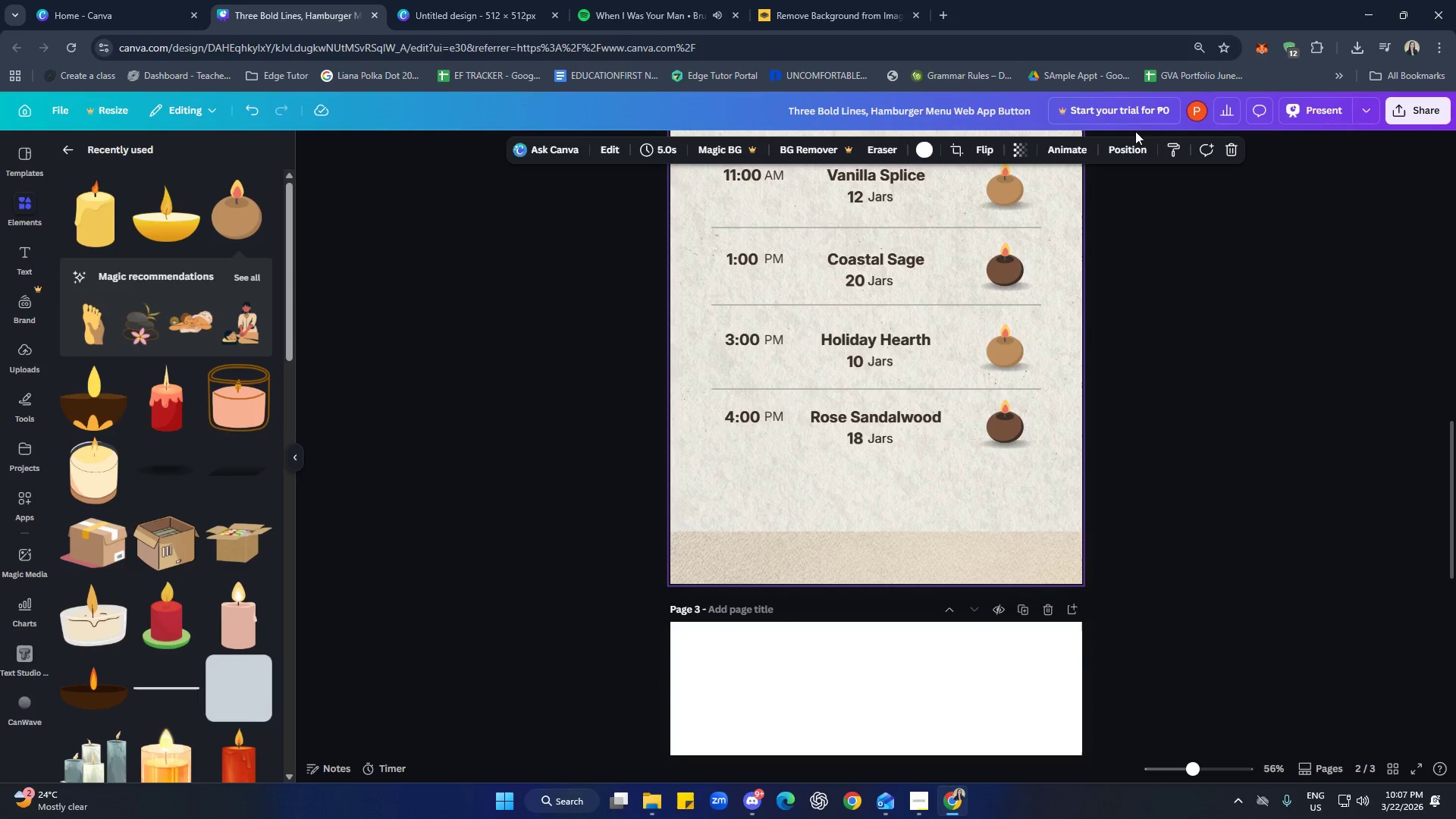 
left_click([1166, 143])
 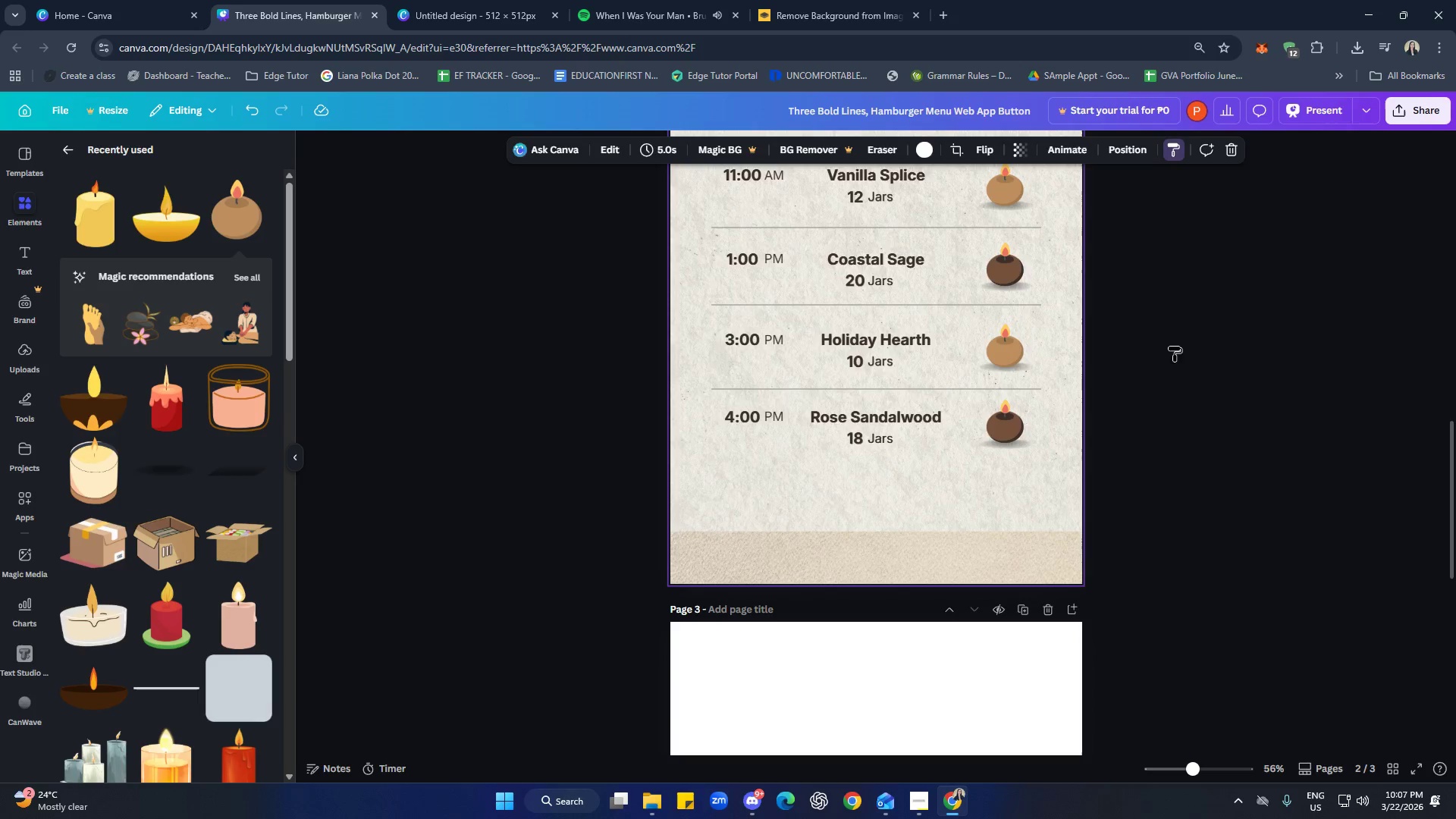 
scroll: coordinate [1153, 444], scroll_direction: down, amount: 3.0
 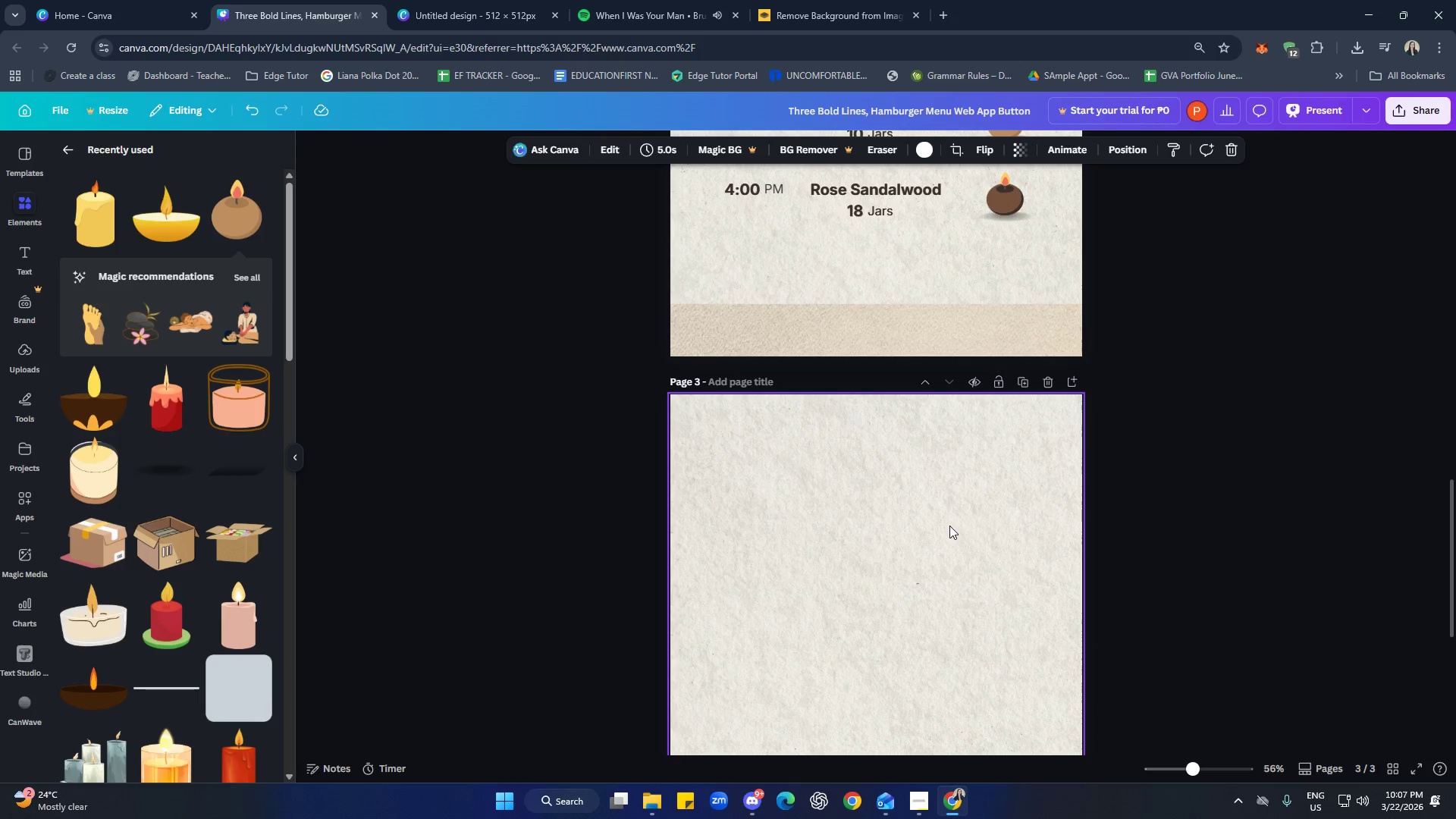 
scroll: coordinate [1296, 485], scroll_direction: up, amount: 5.0
 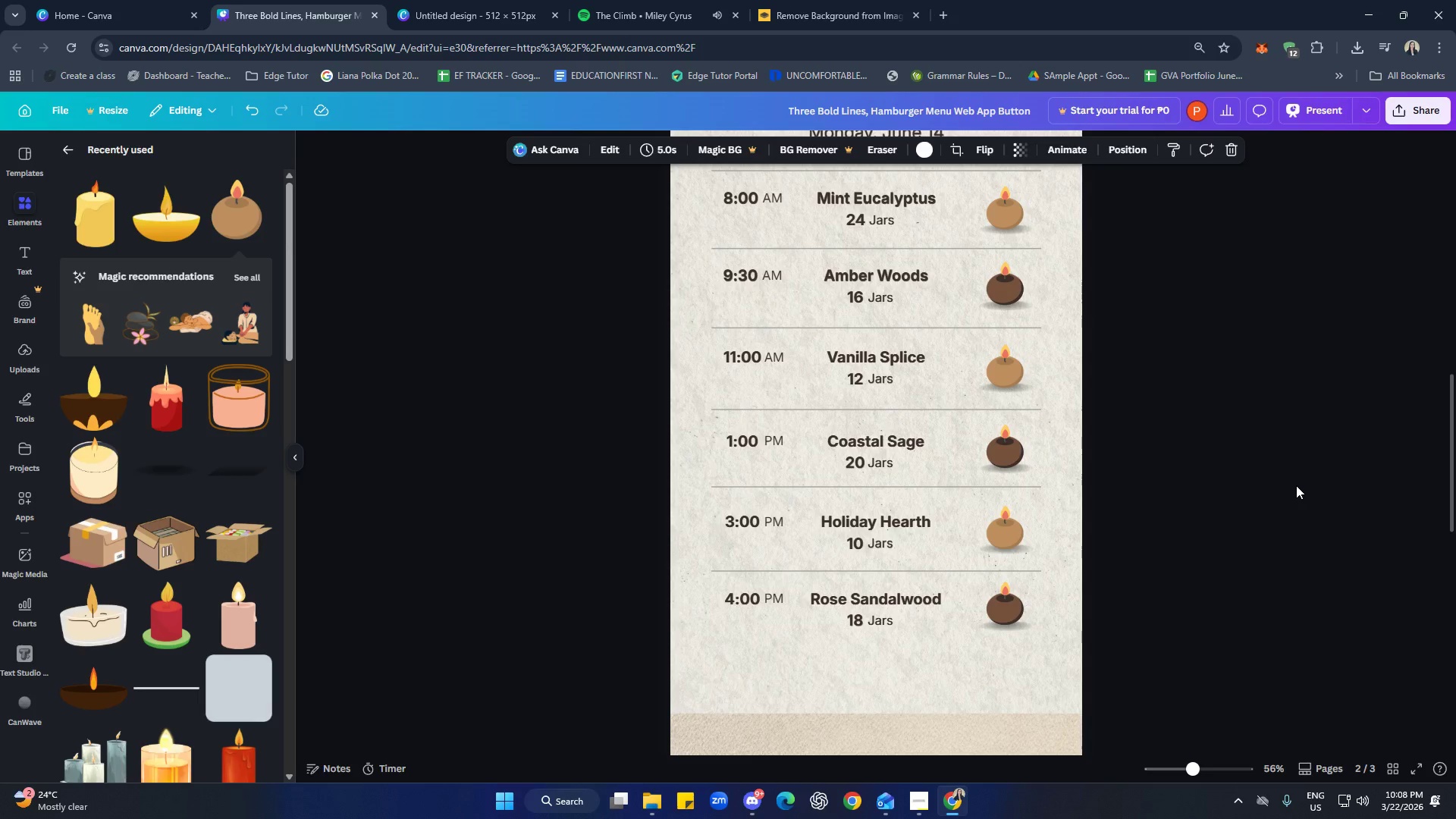 
wait(55.95)
 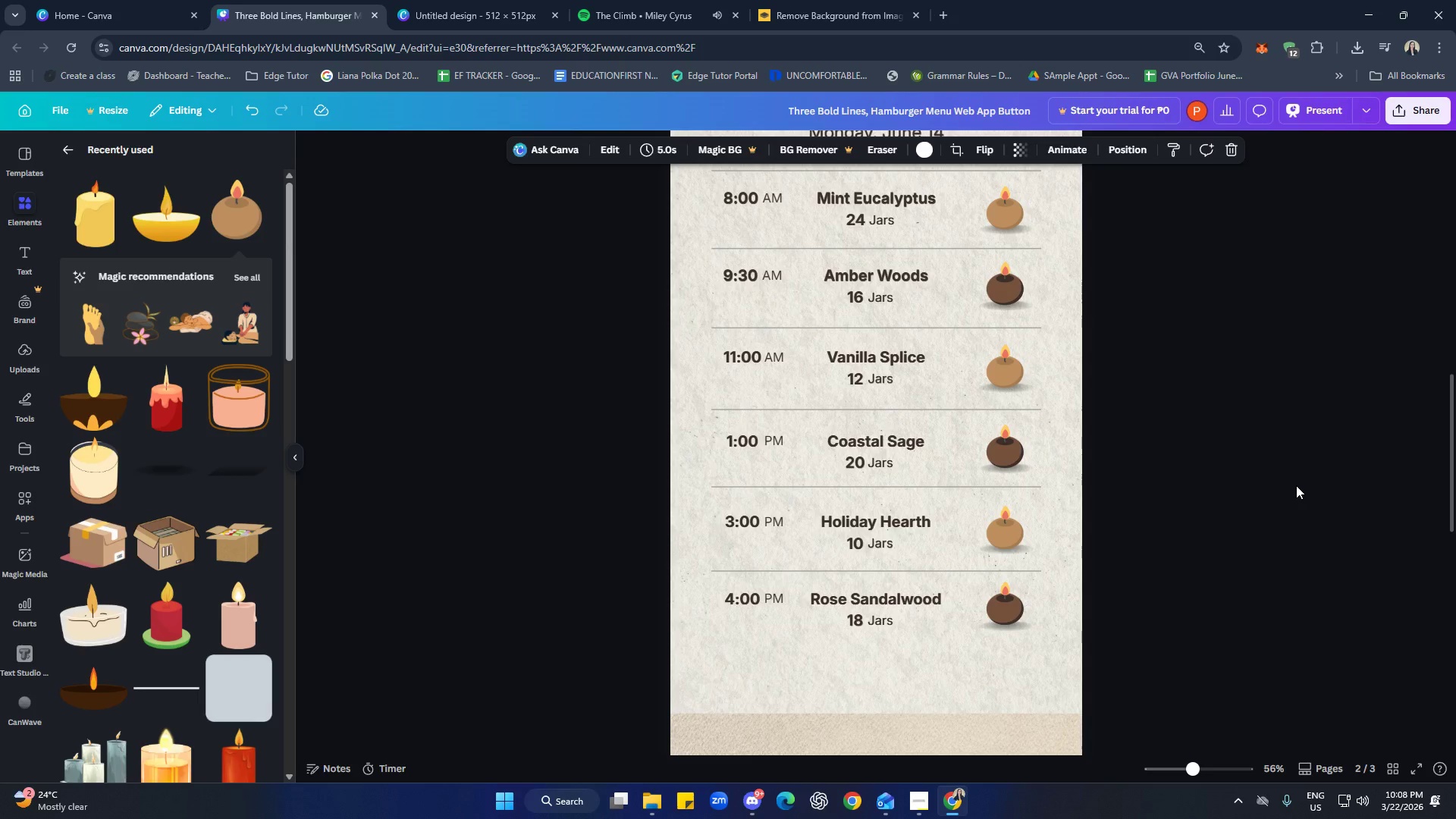 
scroll: coordinate [1268, 532], scroll_direction: down, amount: 8.0
 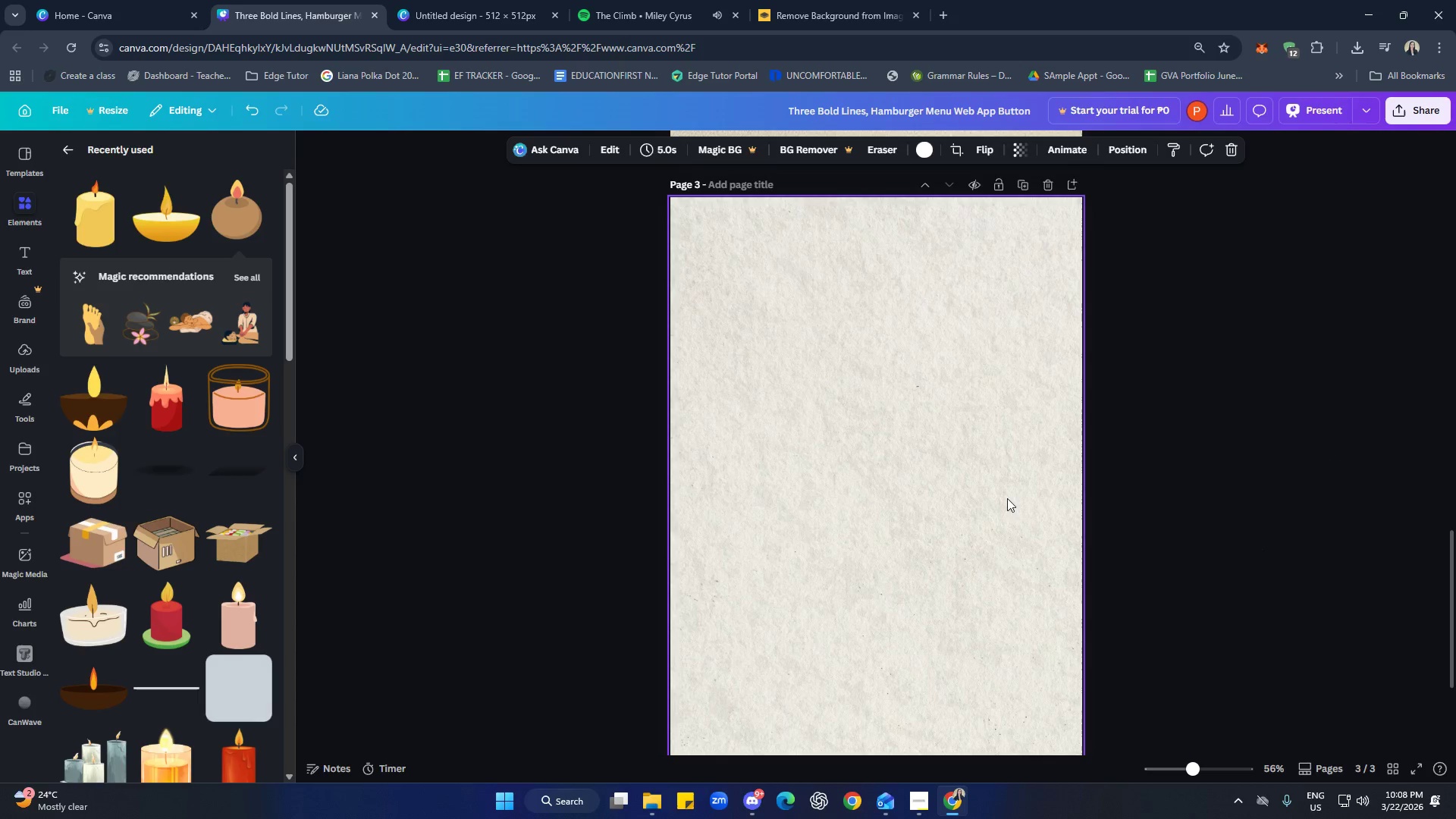 
scroll: coordinate [1094, 506], scroll_direction: up, amount: 23.0
 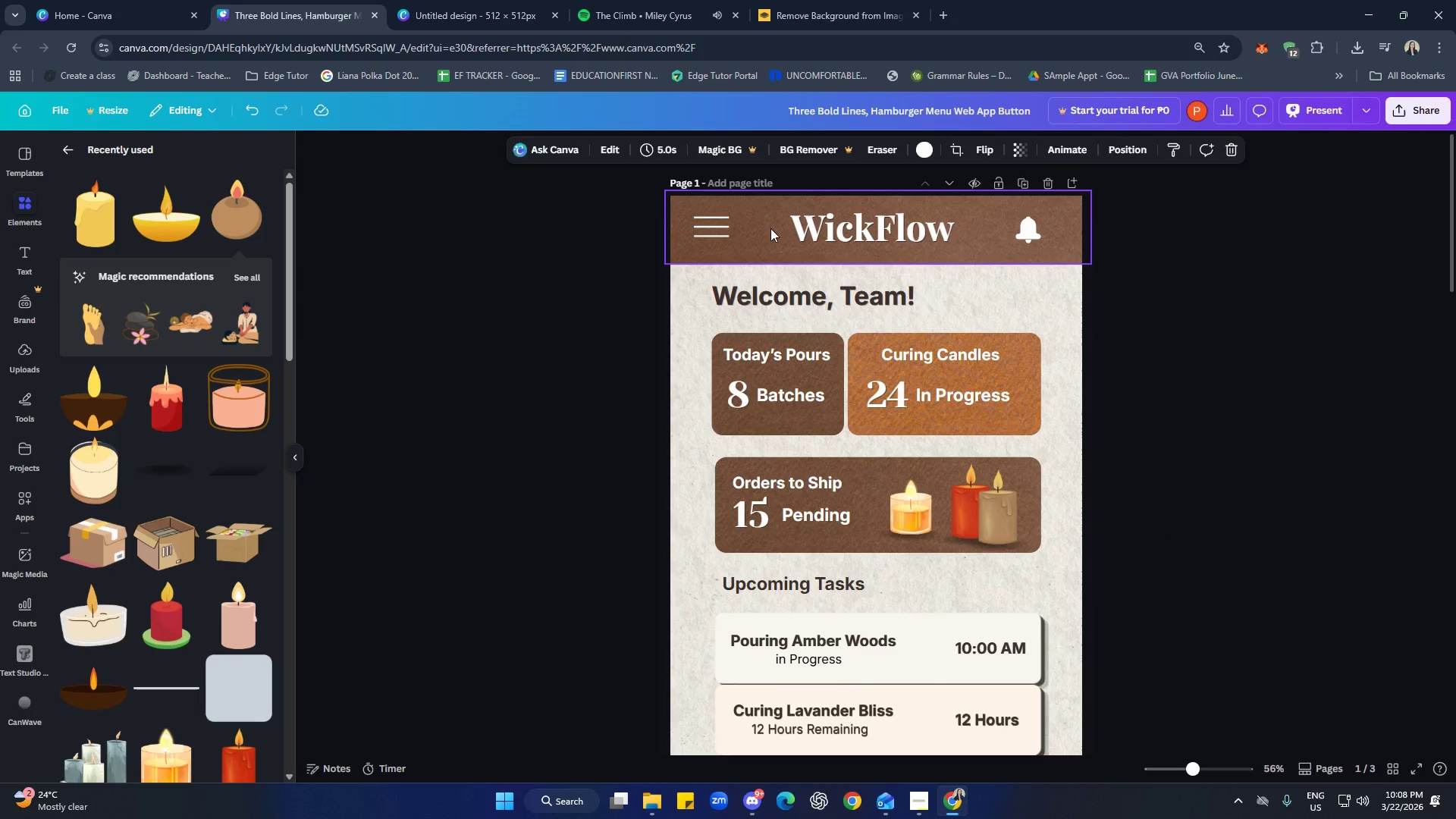 
left_click([770, 228])
 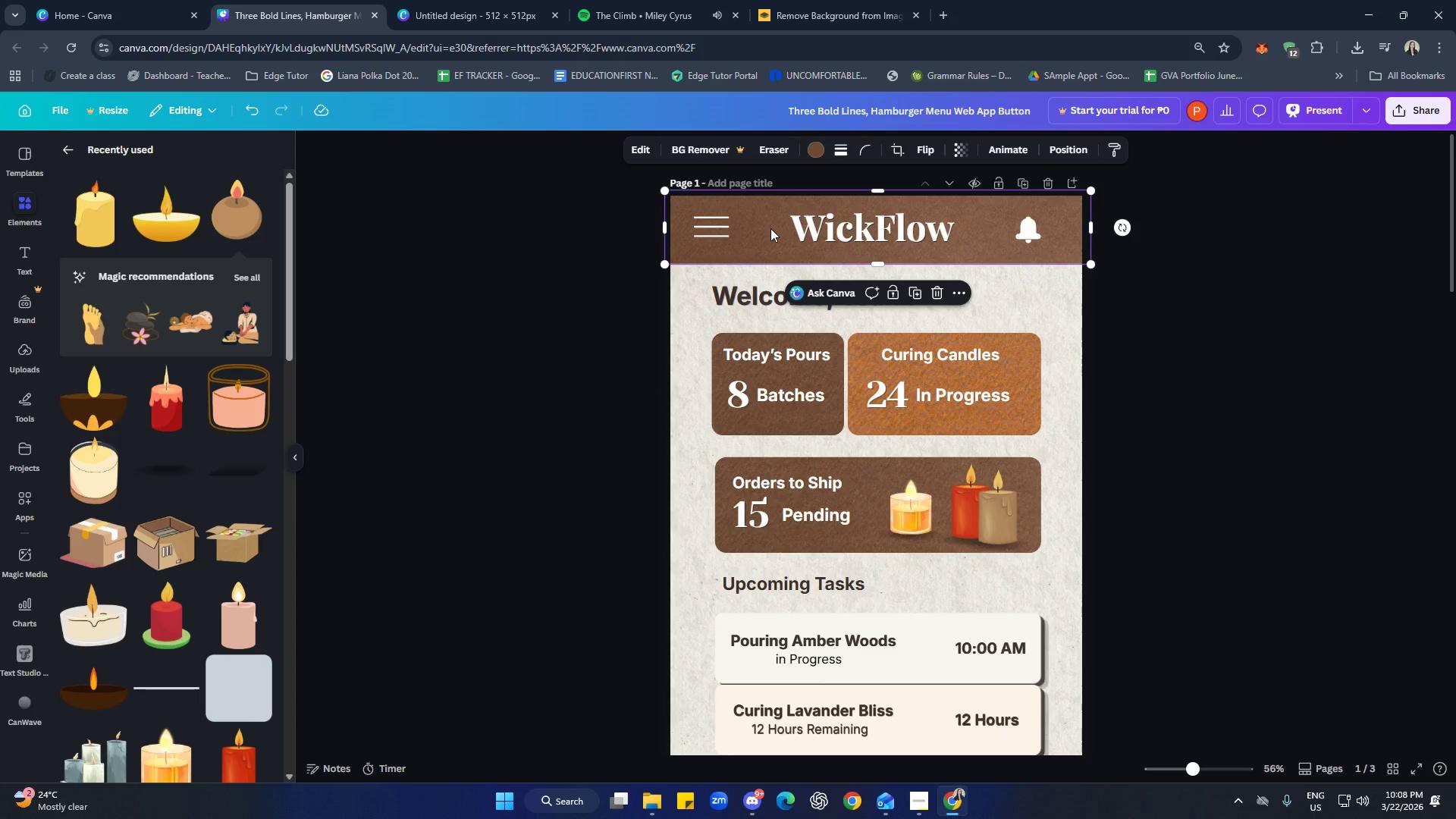 
key(Control+C)
 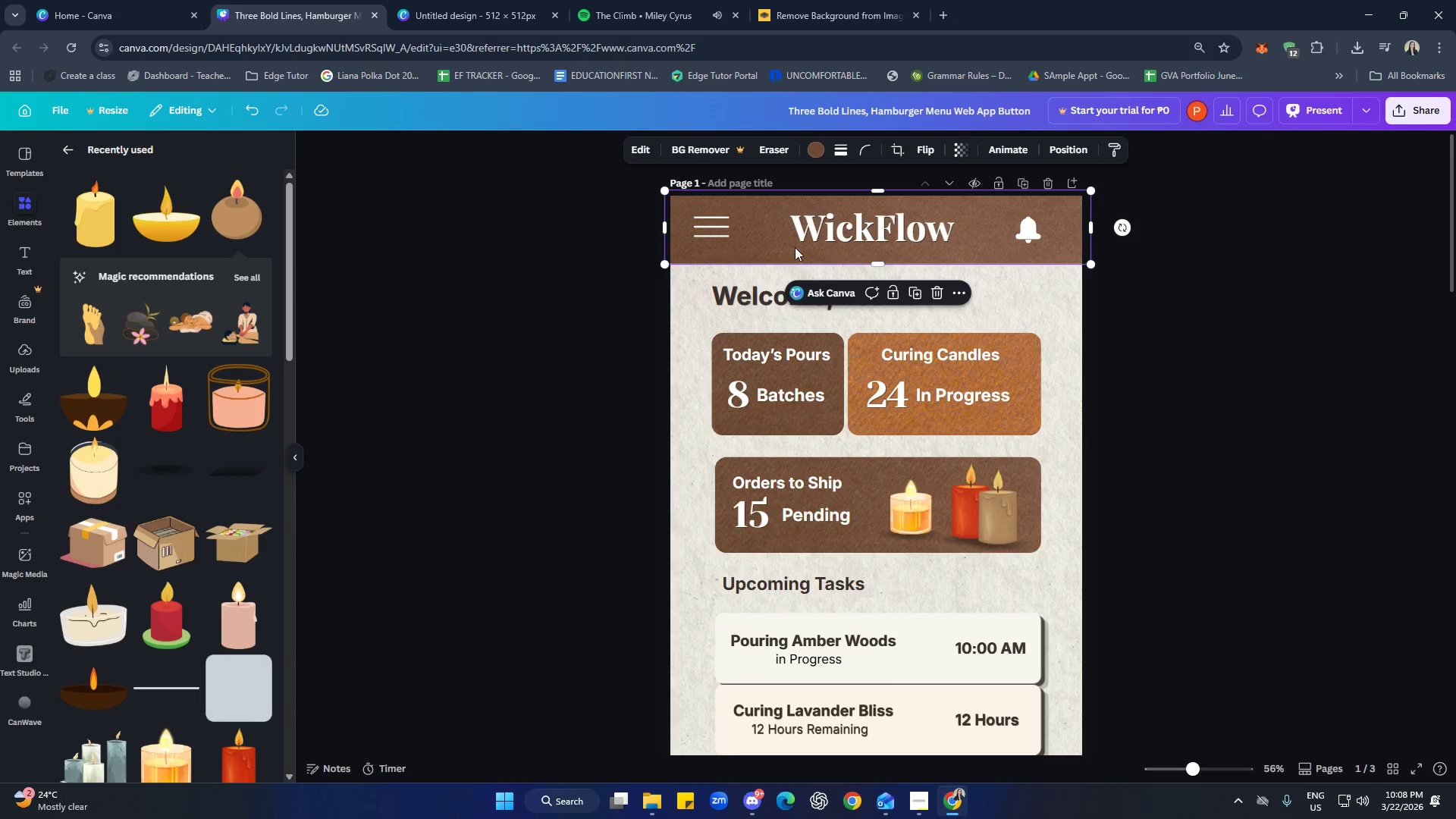 
left_click([955, 508])
 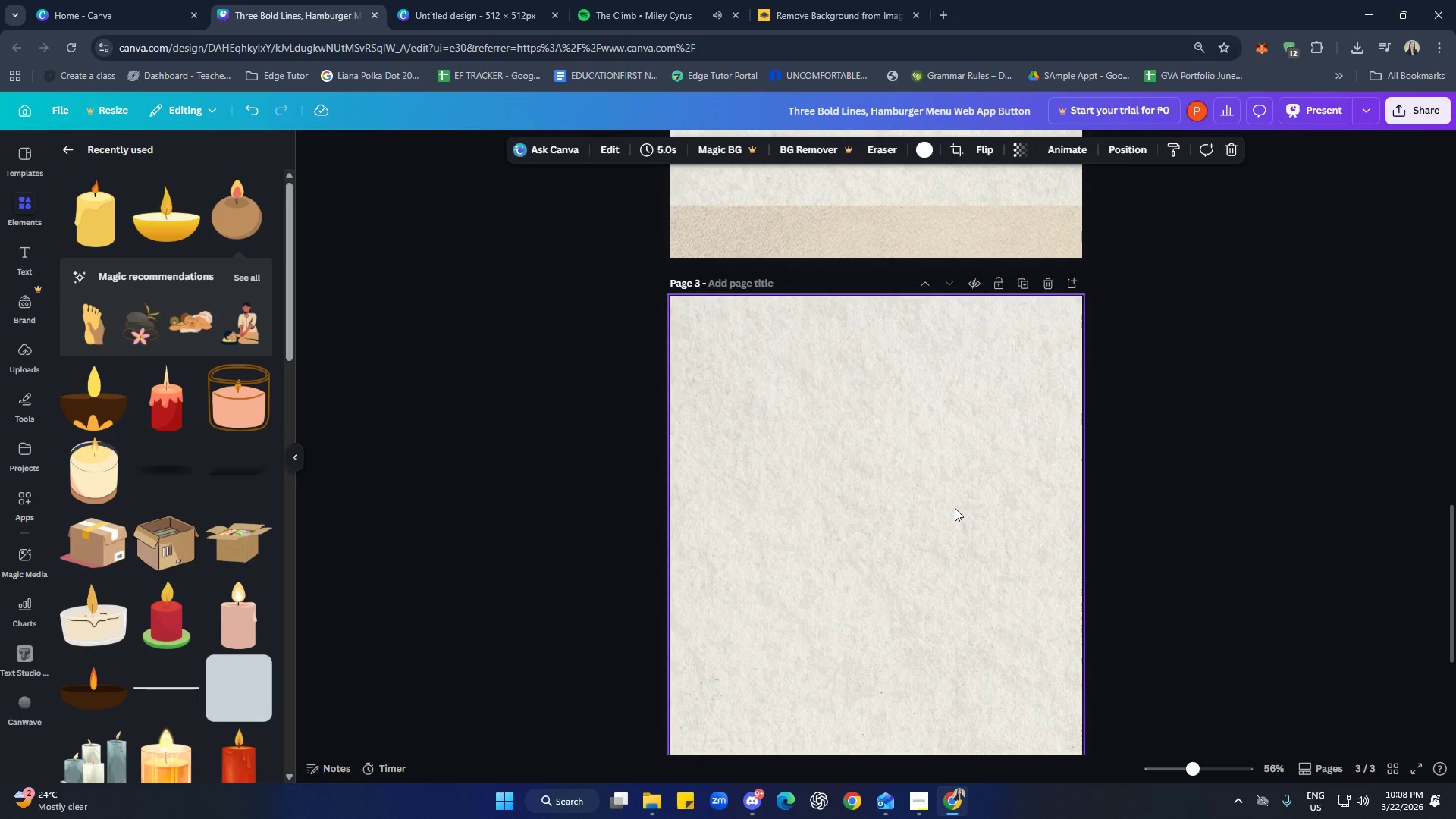 
scroll: coordinate [1141, 558], scroll_direction: down, amount: 18.0
 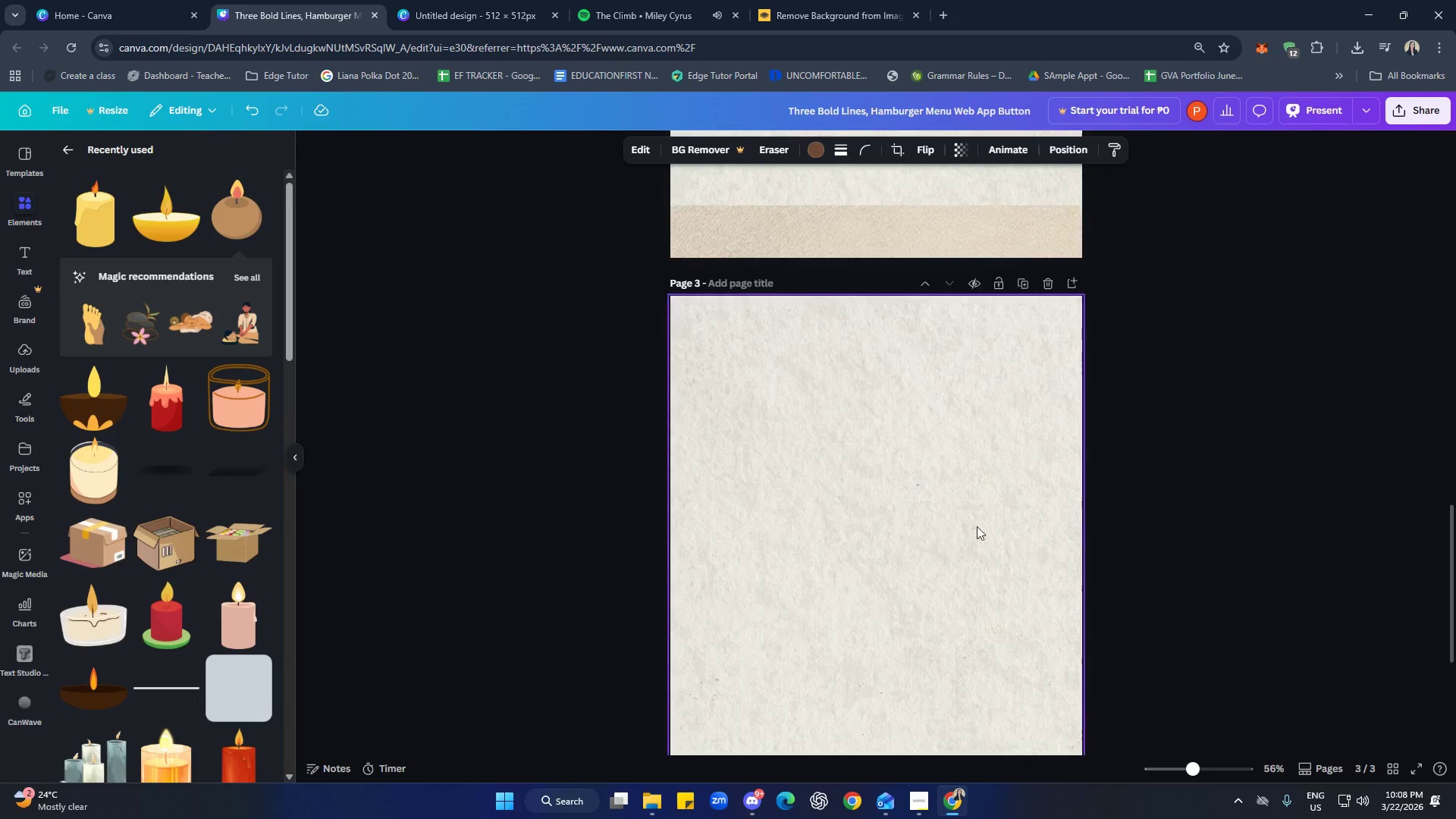 
key(Control+V)
 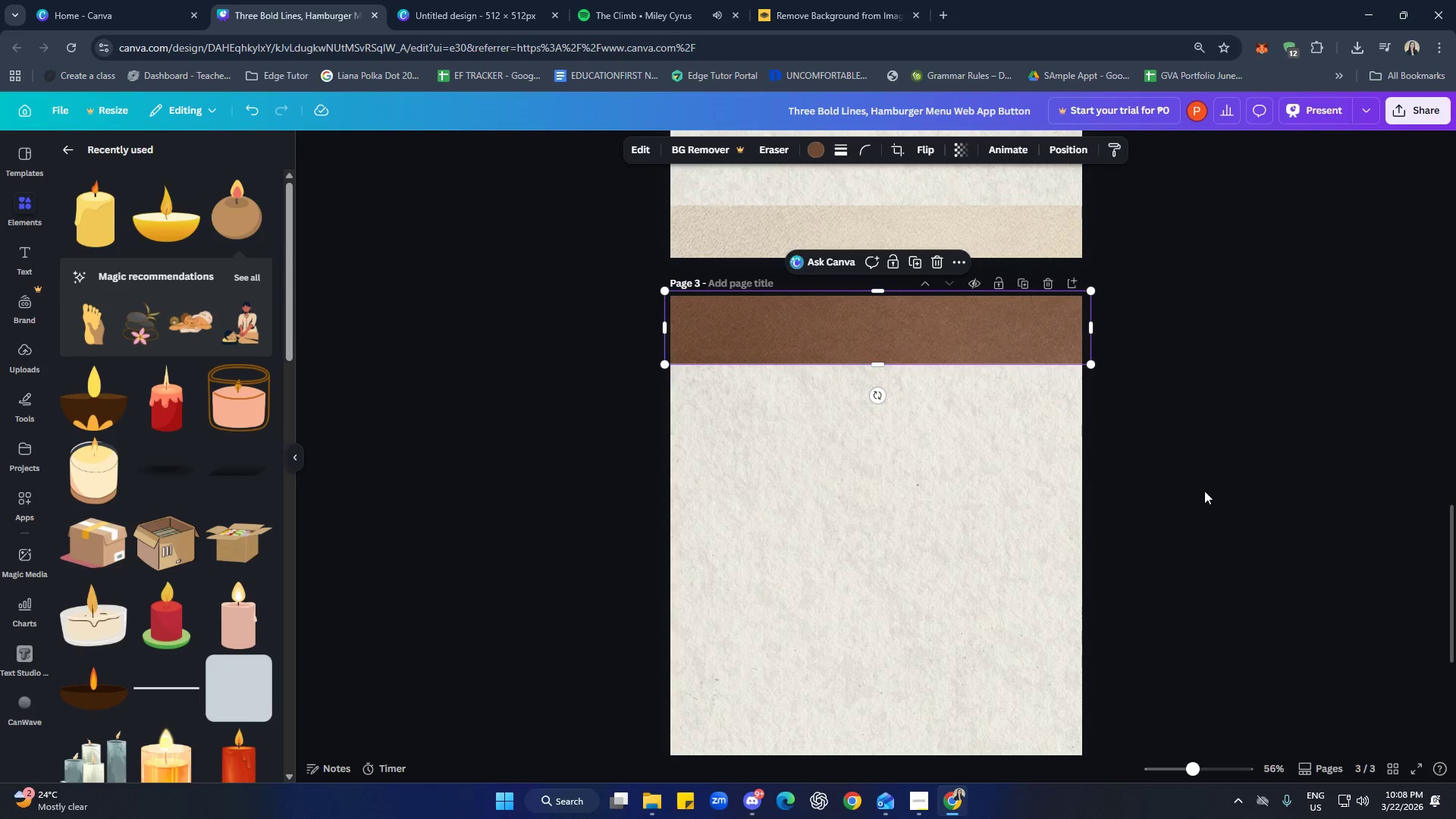 
left_click([1204, 491])
 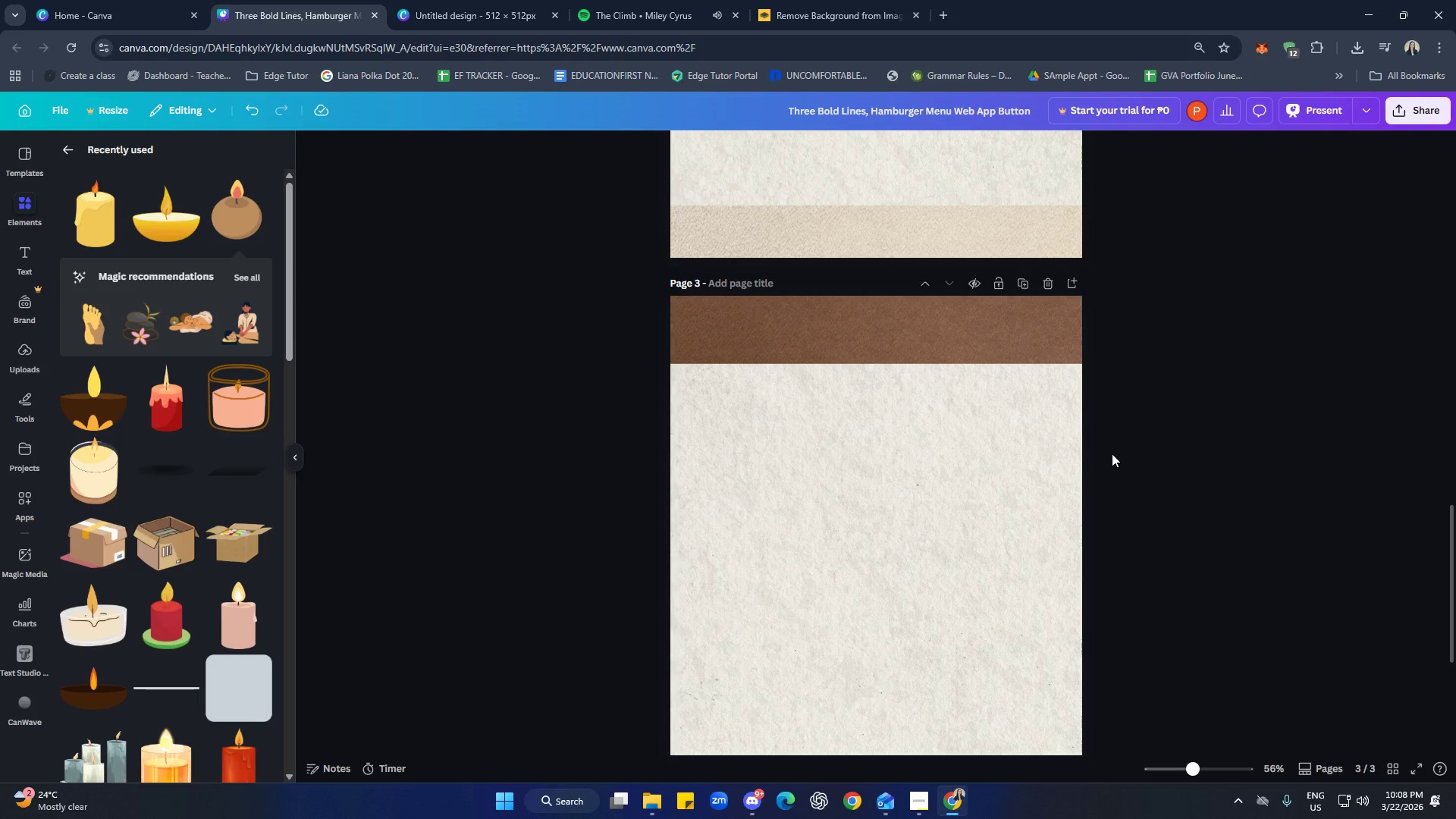 
left_click([979, 333])
 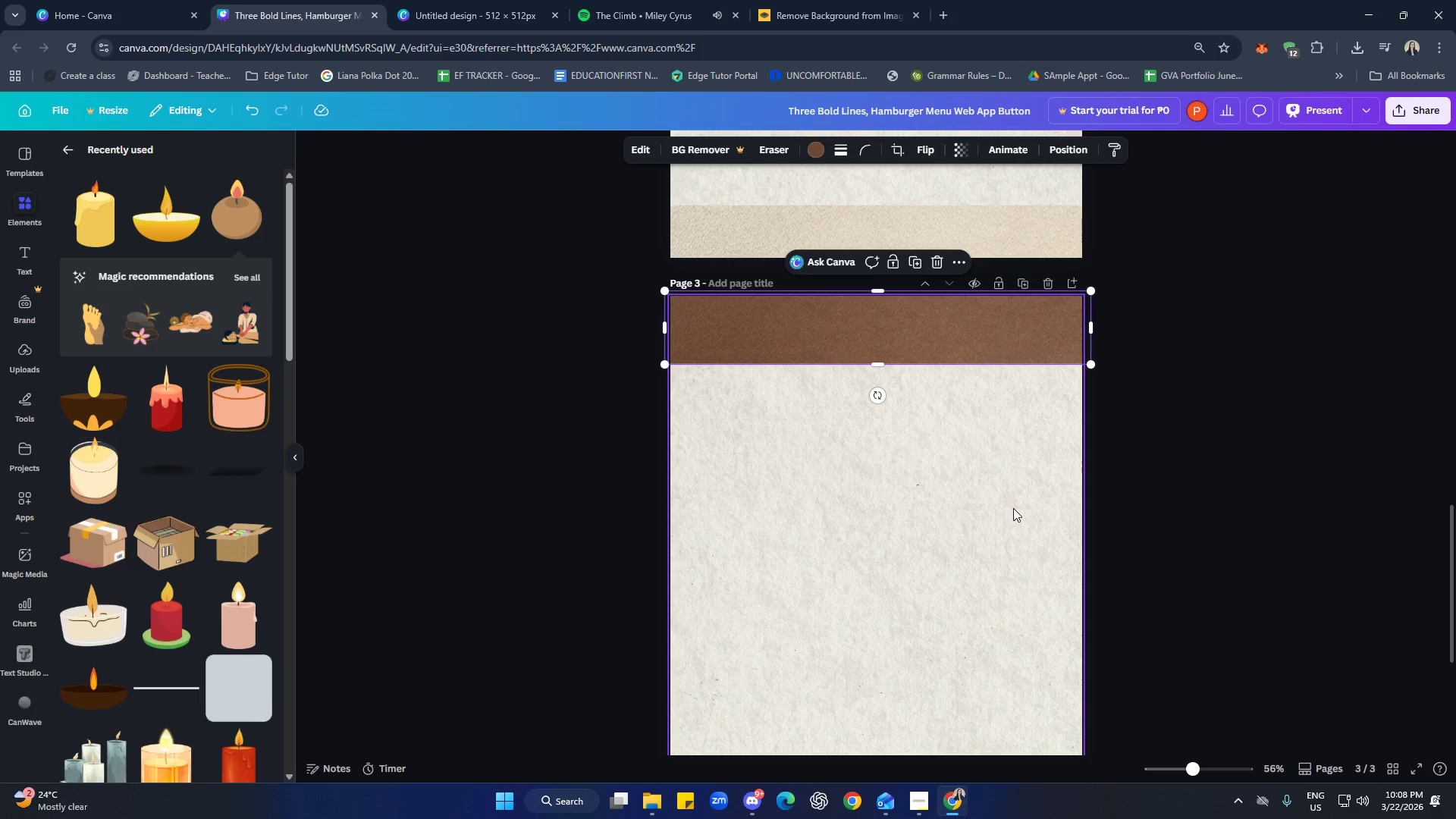 
left_click([997, 512])
 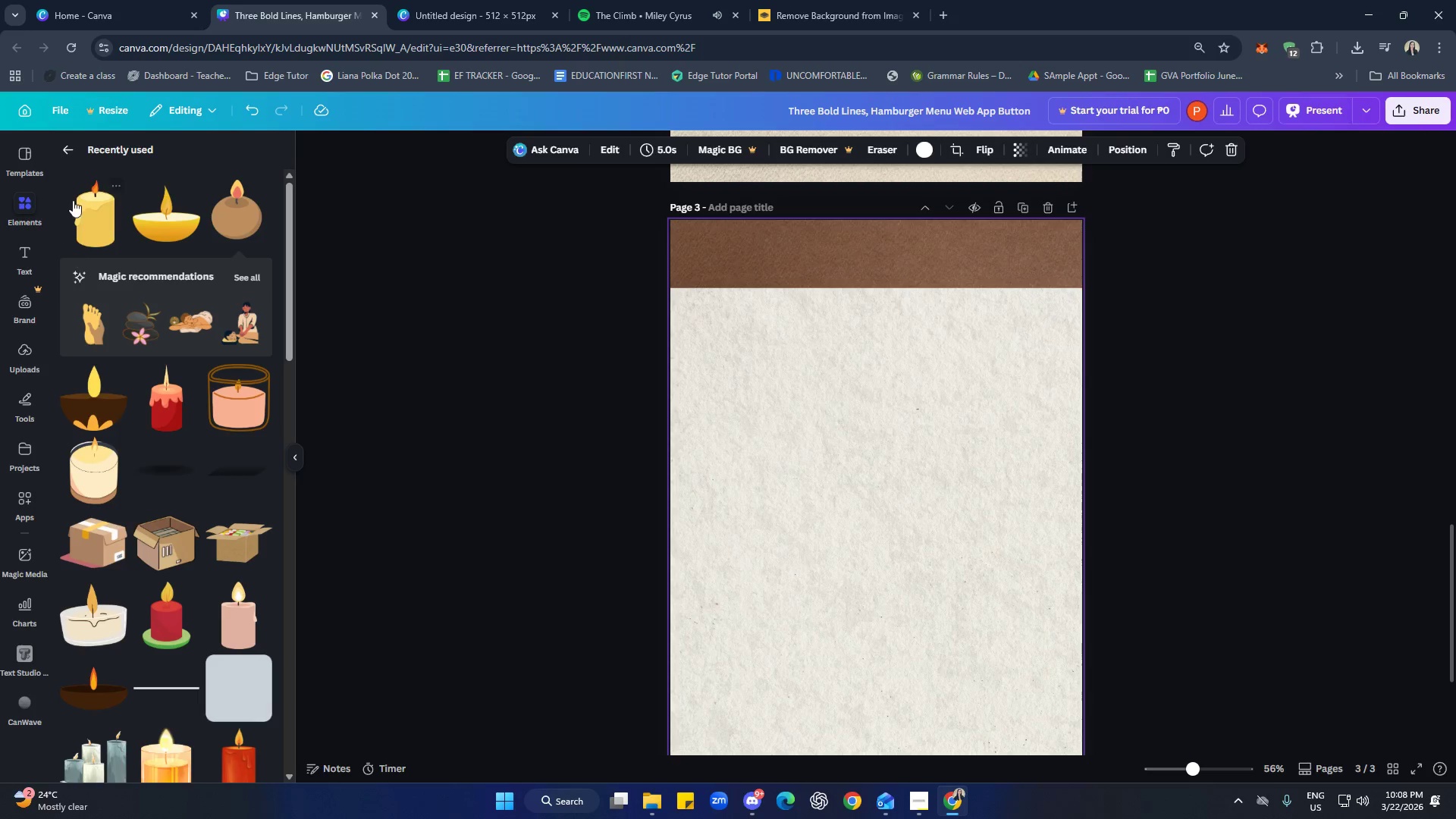 
scroll: coordinate [1032, 513], scroll_direction: down, amount: 1.0
 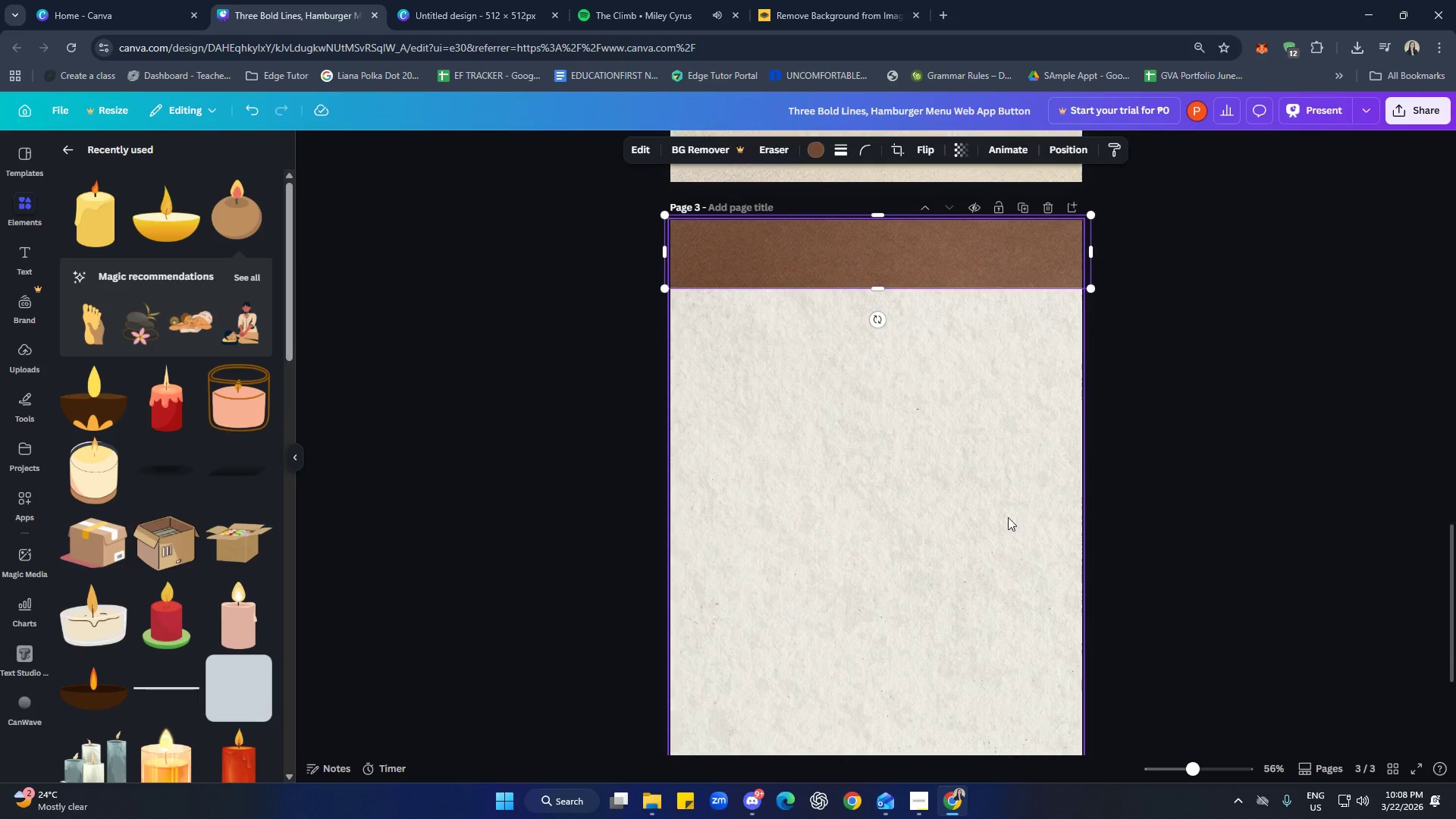 
left_click([74, 155])
 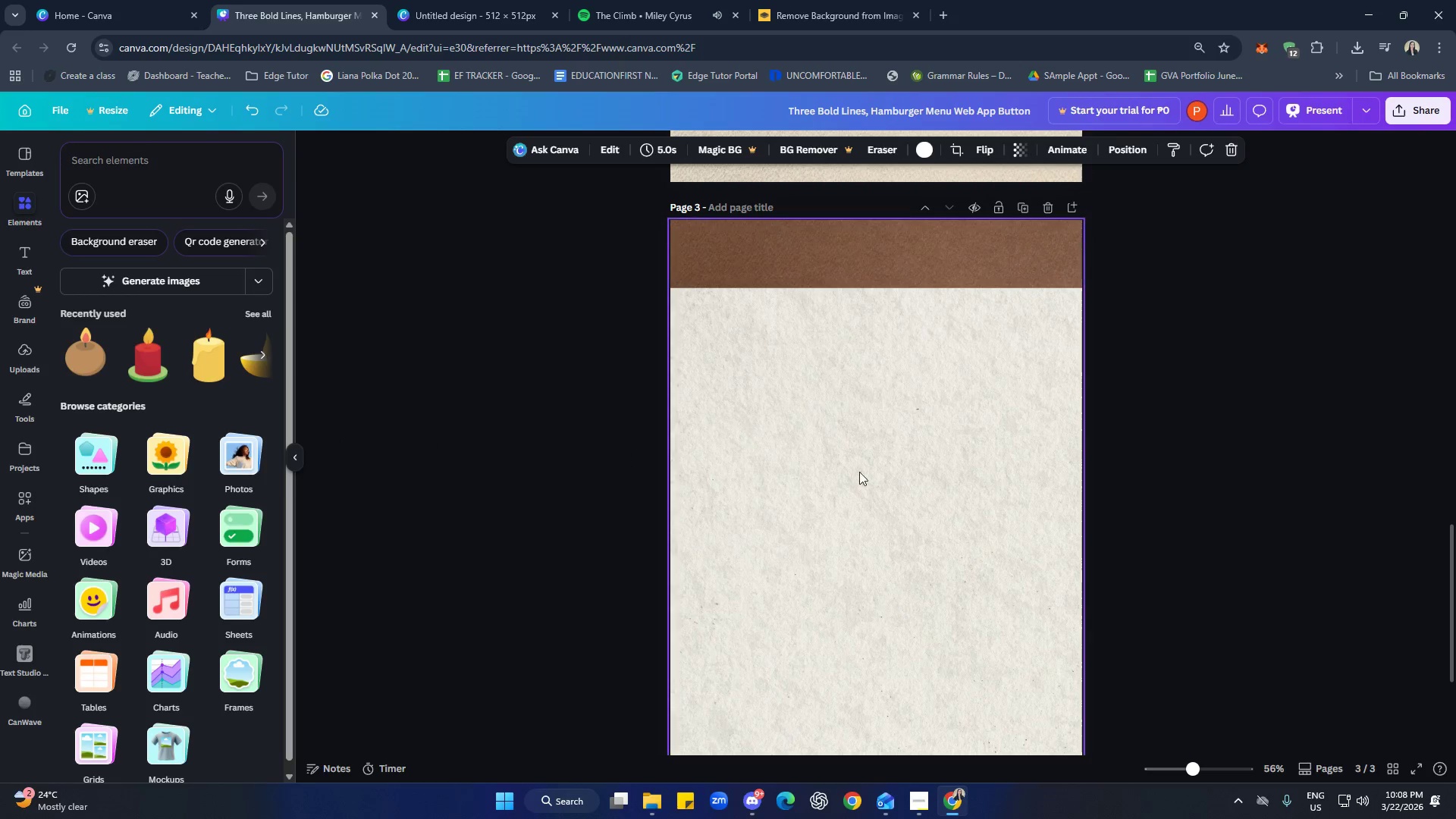 
left_click([1117, 475])
 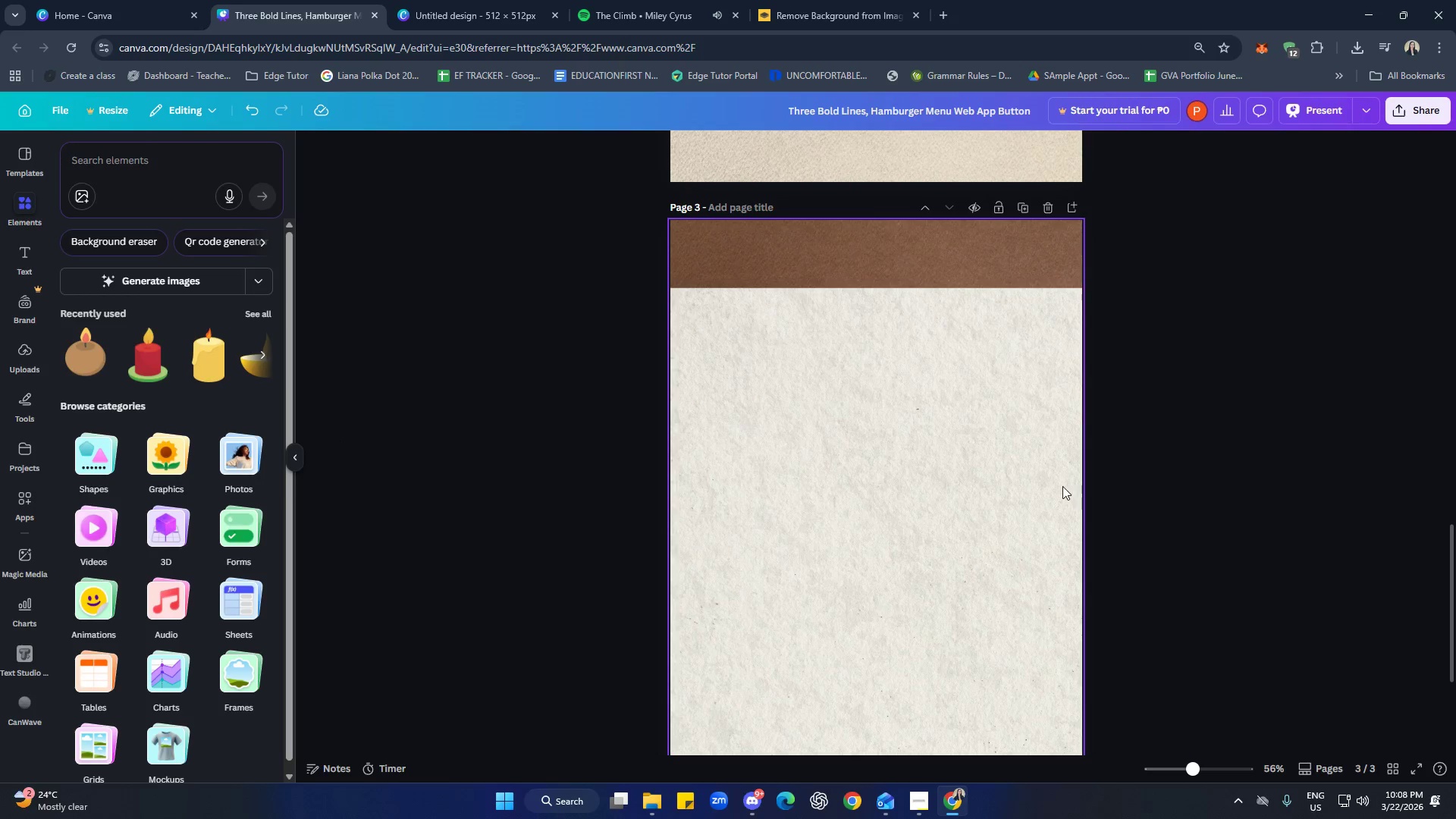 
scroll: coordinate [1064, 482], scroll_direction: down, amount: 2.0
 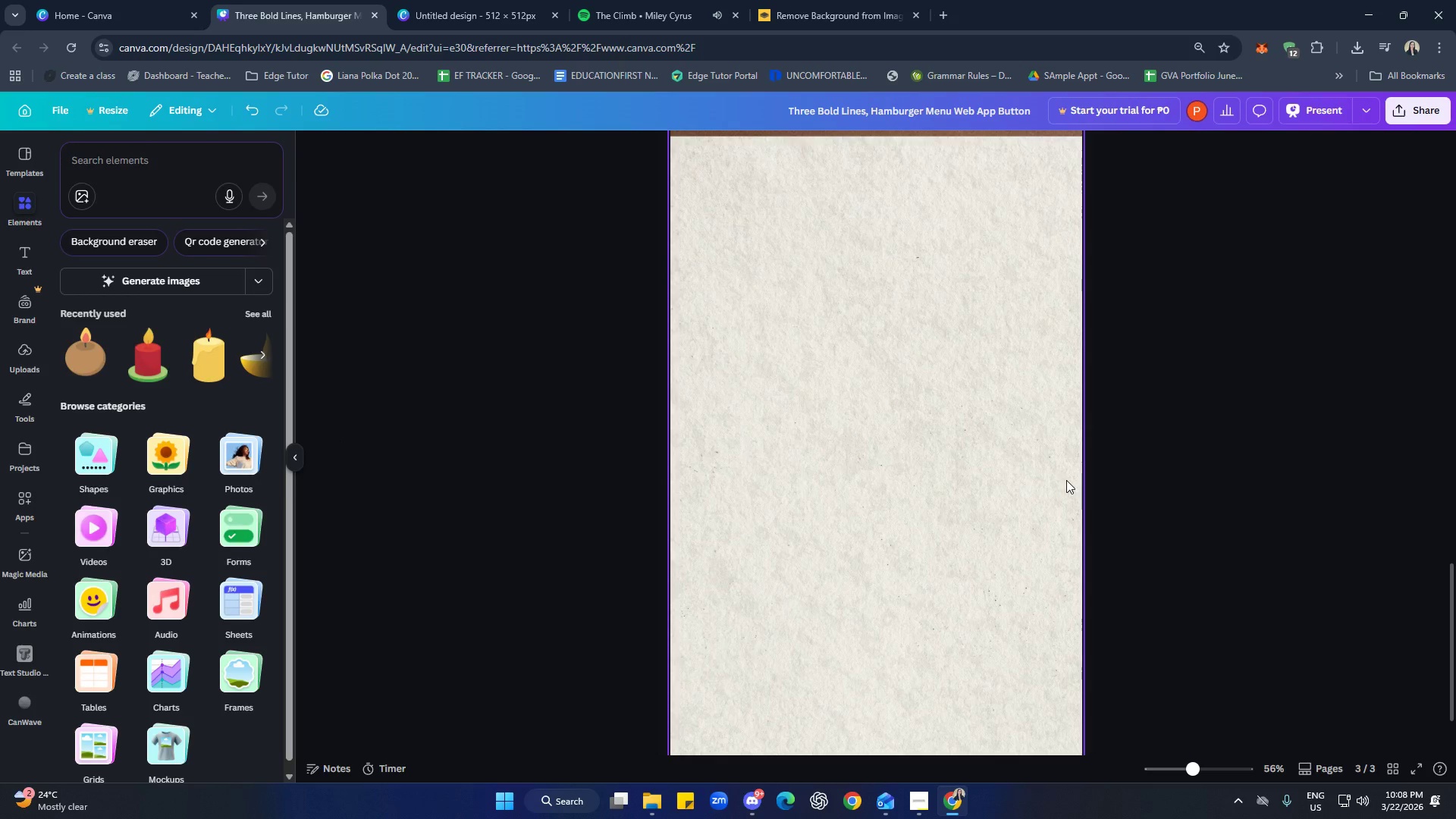 
scroll: coordinate [1066, 480], scroll_direction: up, amount: 1.0
 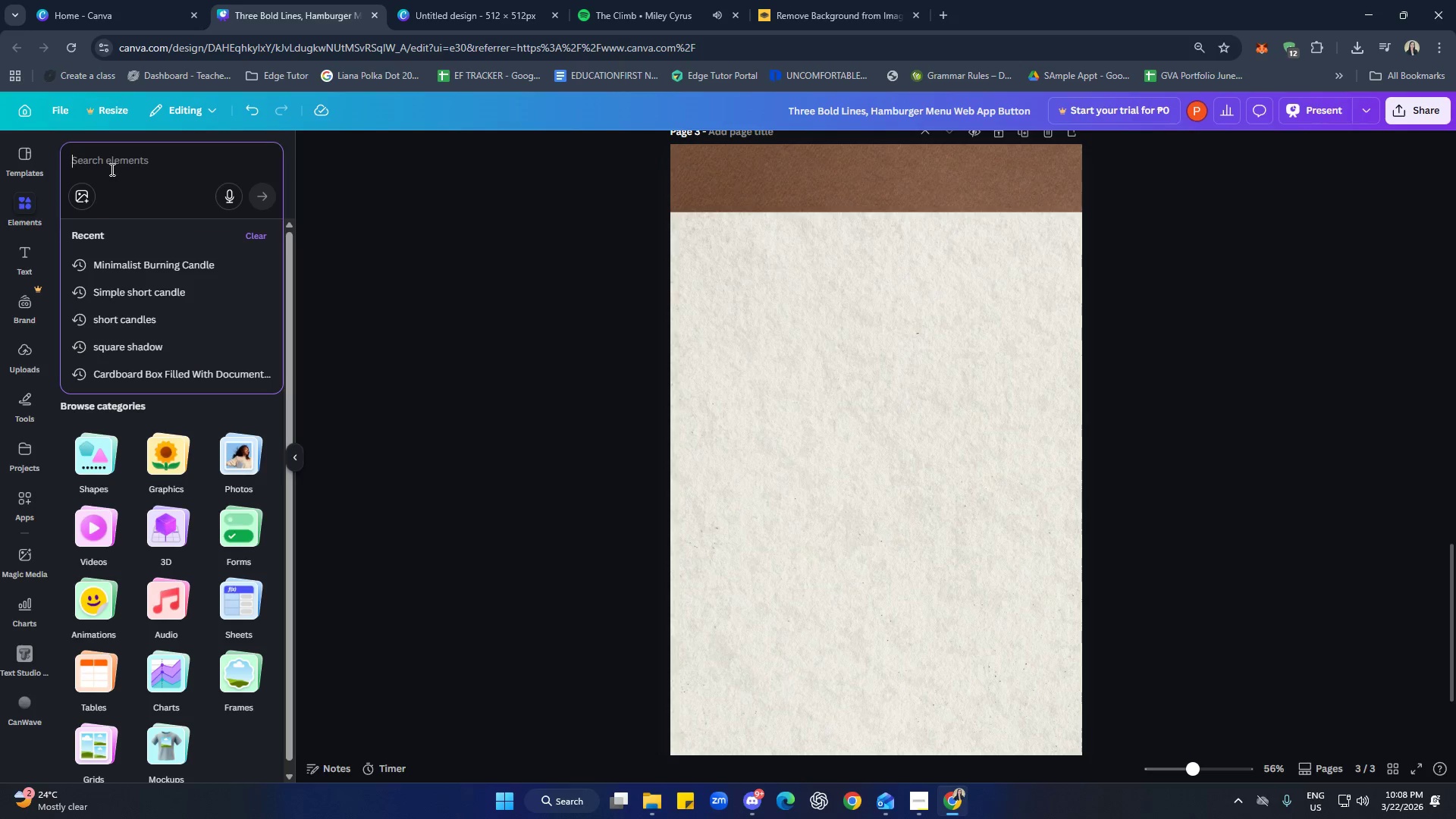 
type(arrow)
 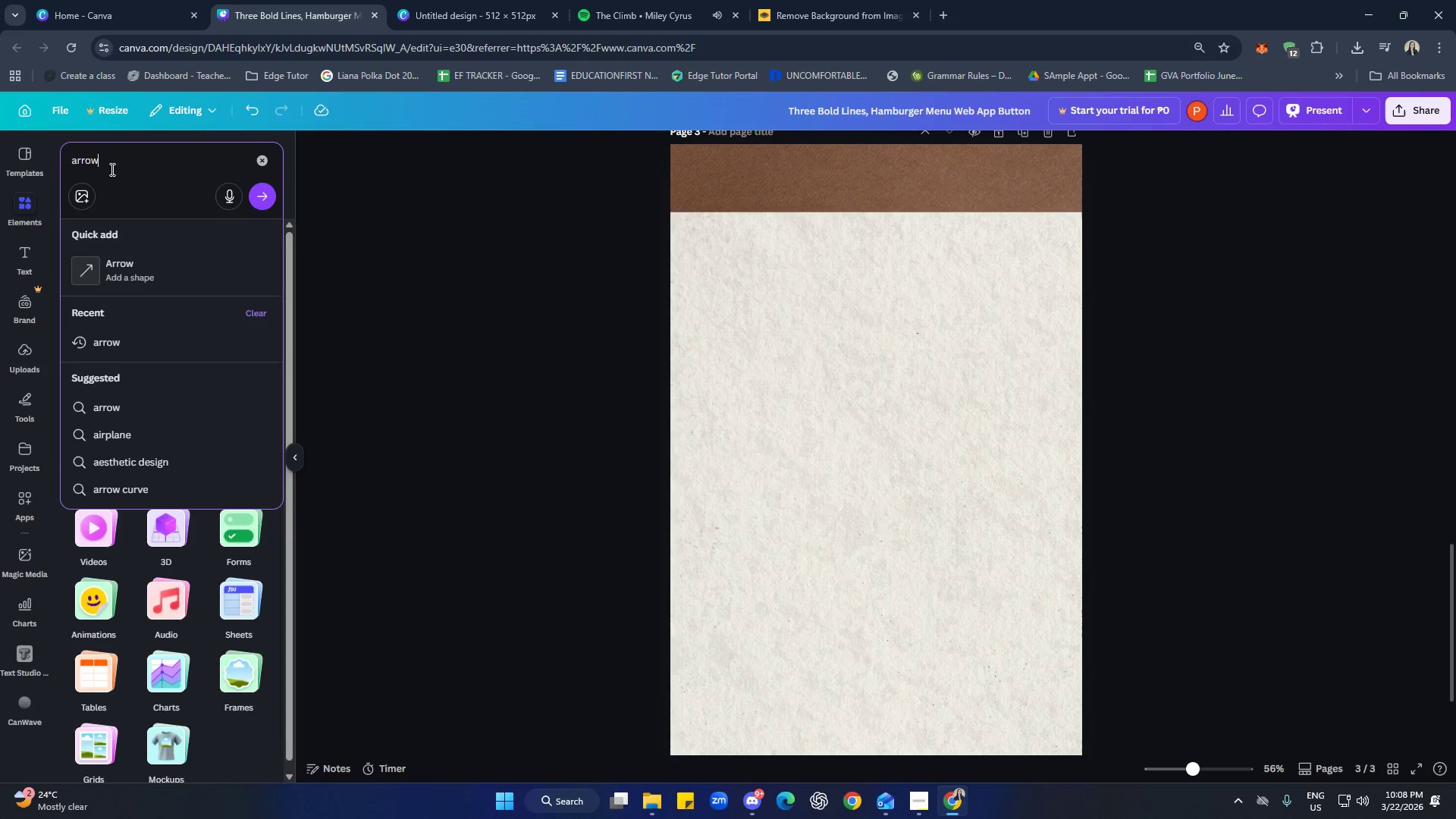 
key(Enter)
 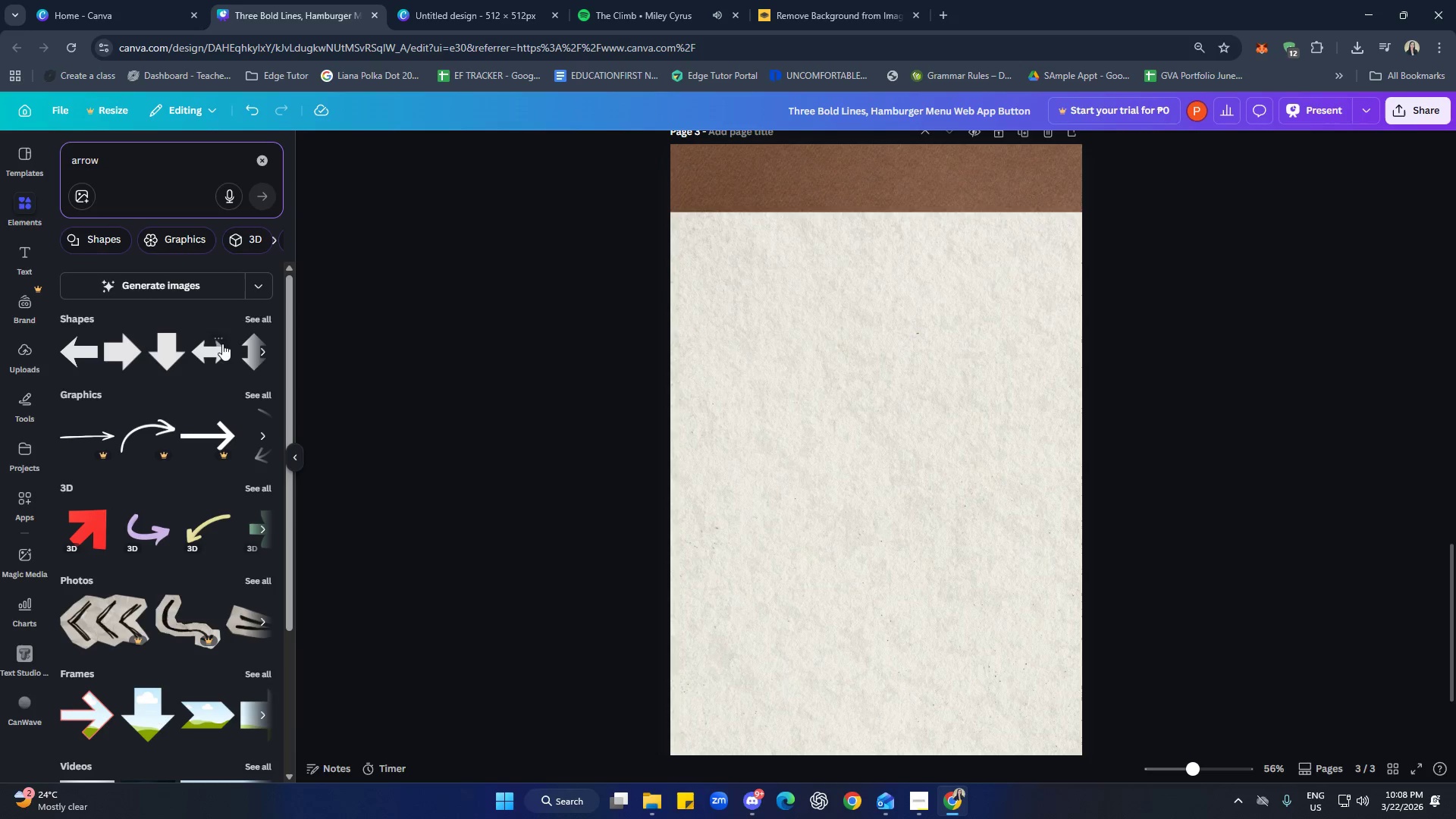 
left_click([263, 314])
 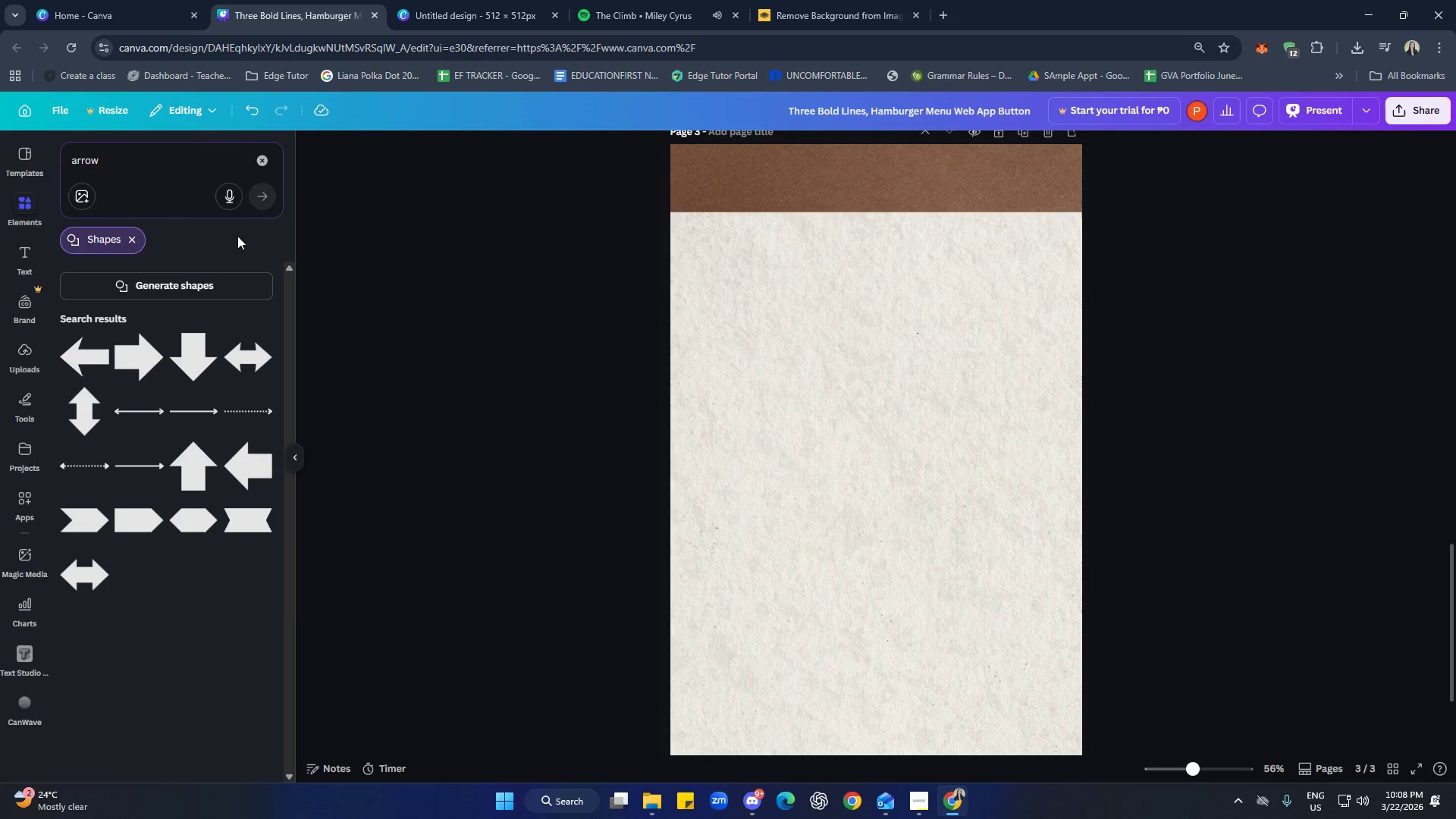 
left_click([127, 238])
 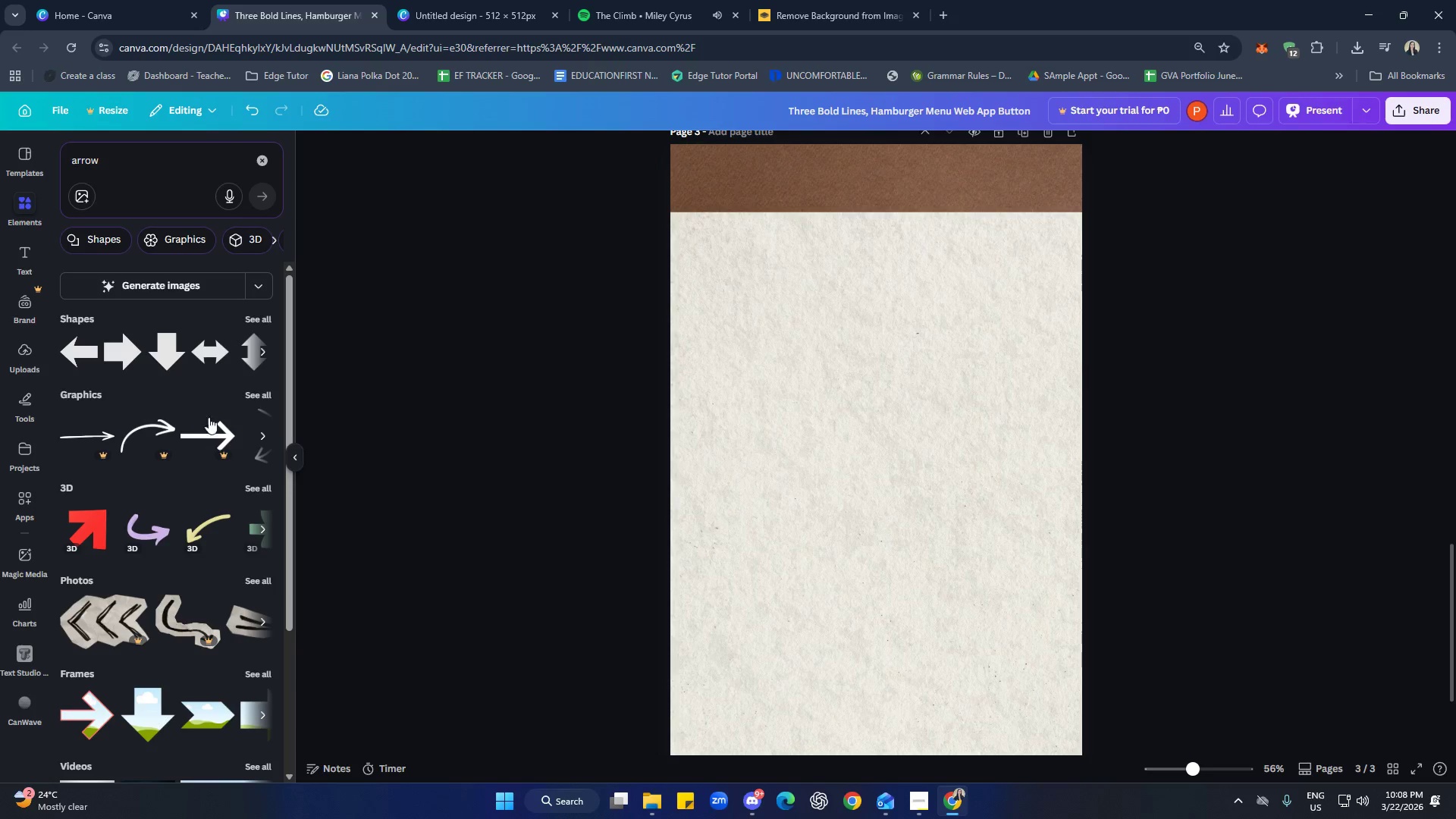 
left_click([256, 391])
 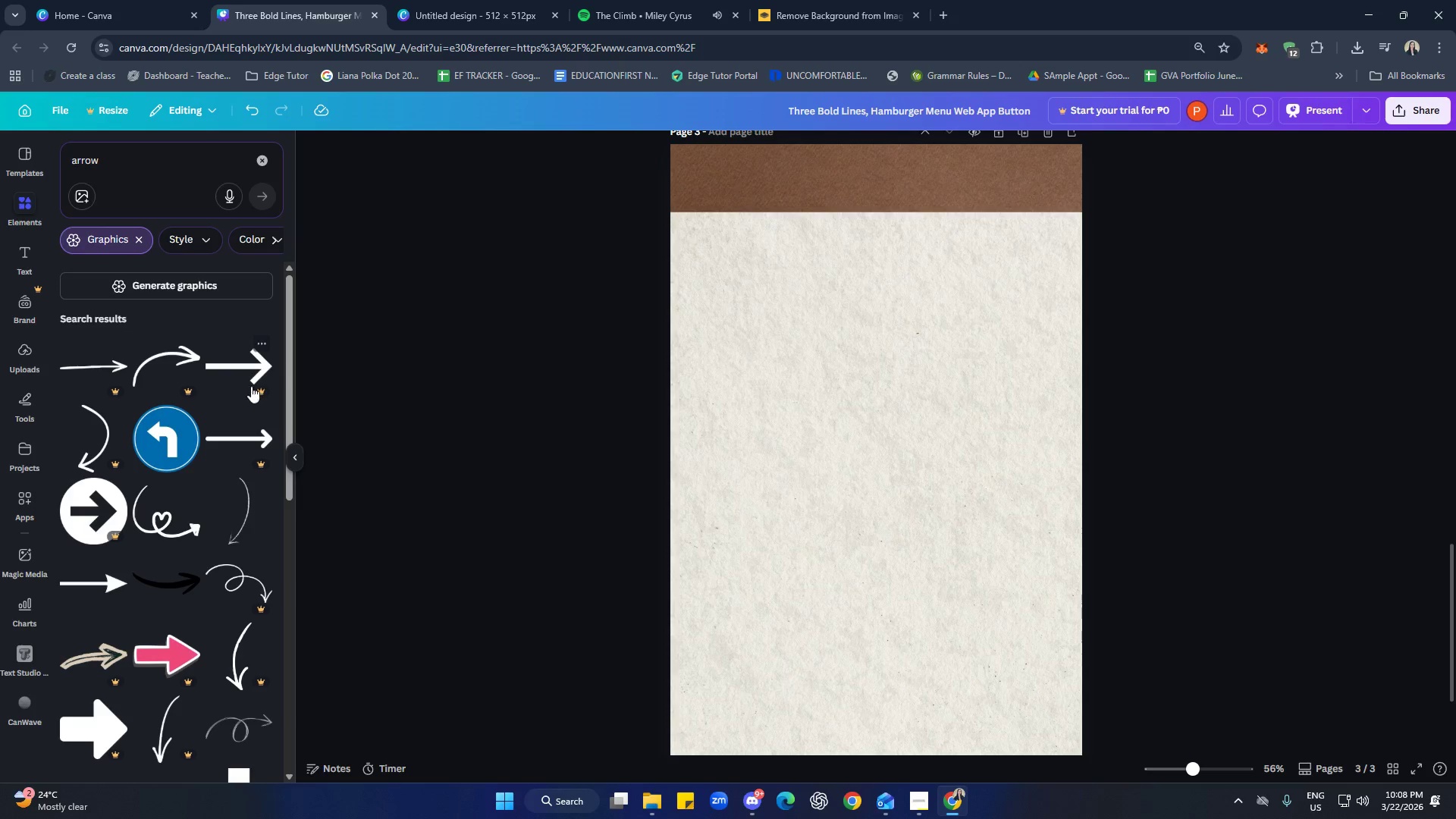 
scroll: coordinate [246, 396], scroll_direction: down, amount: 5.0
 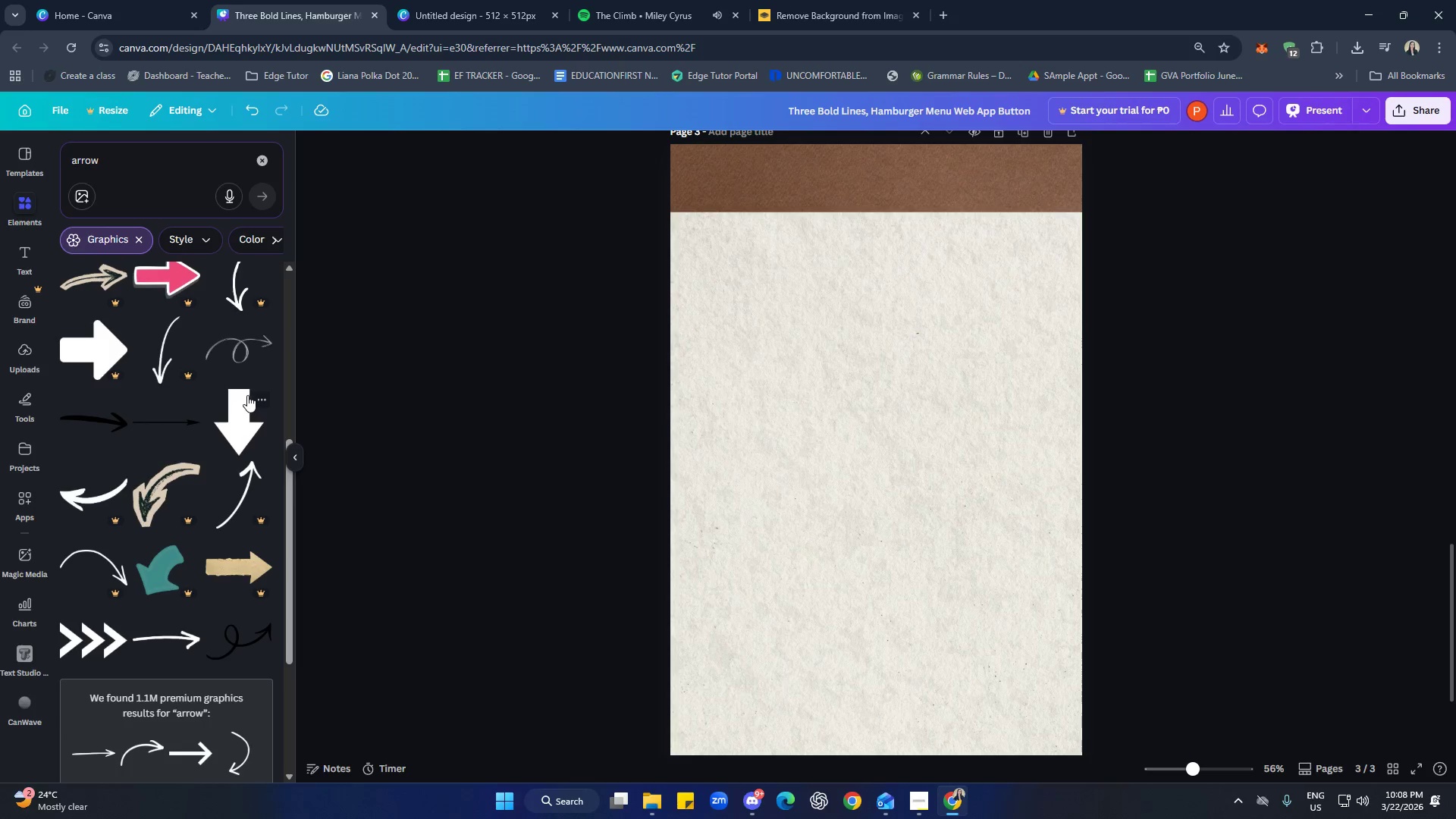 
scroll: coordinate [249, 375], scroll_direction: up, amount: 4.0
 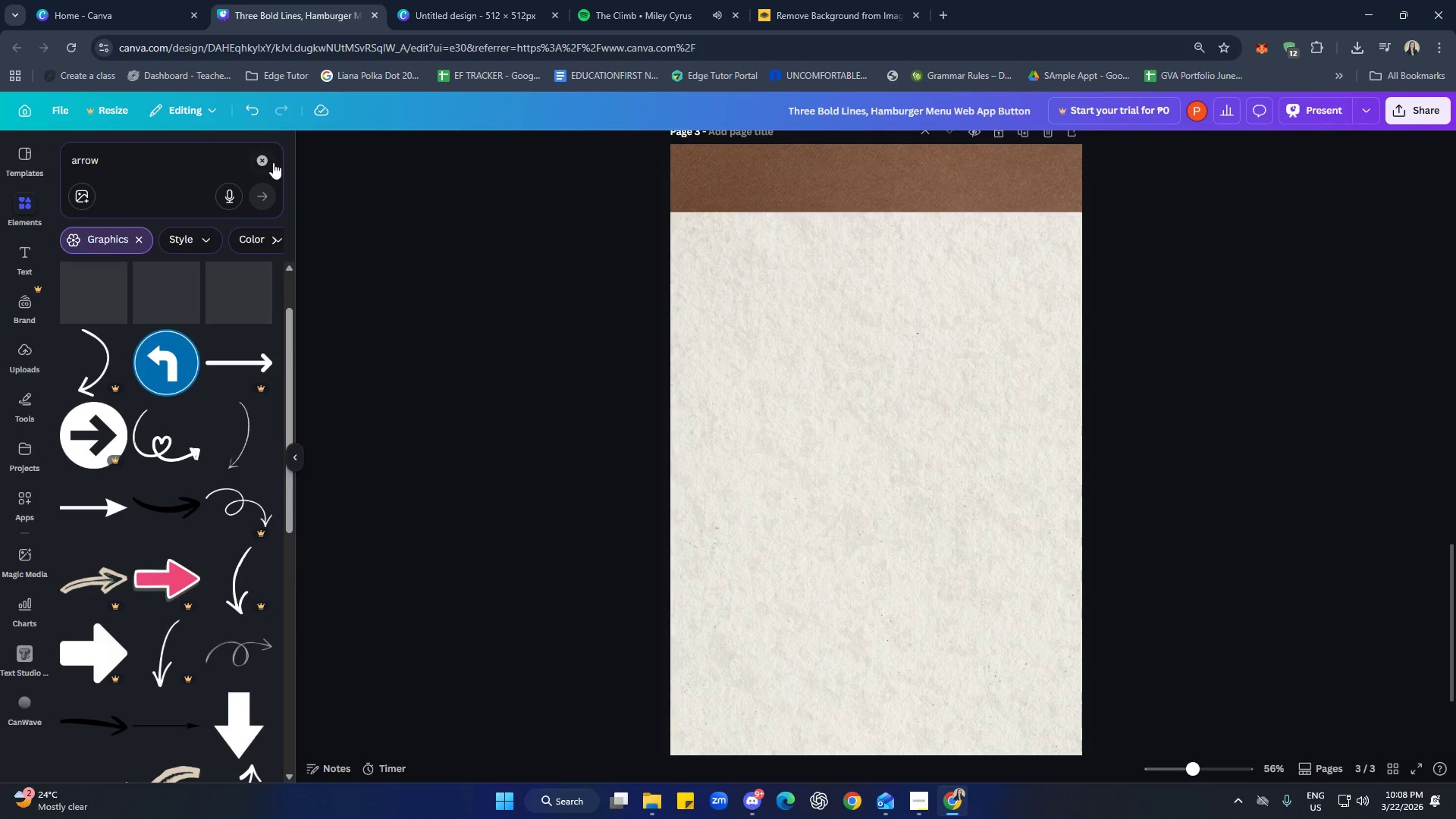 
left_click([273, 162])
 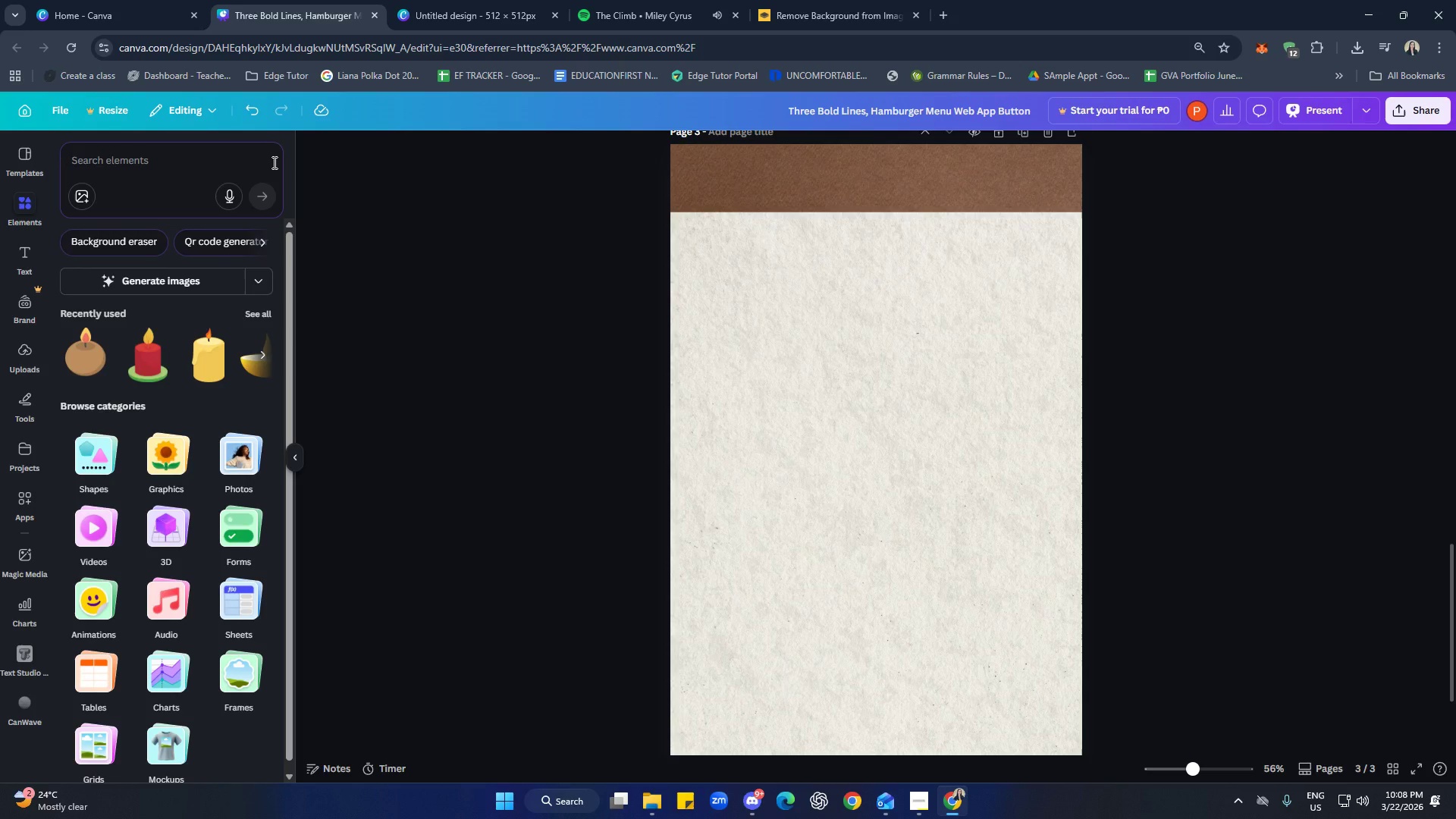 
type(less)
 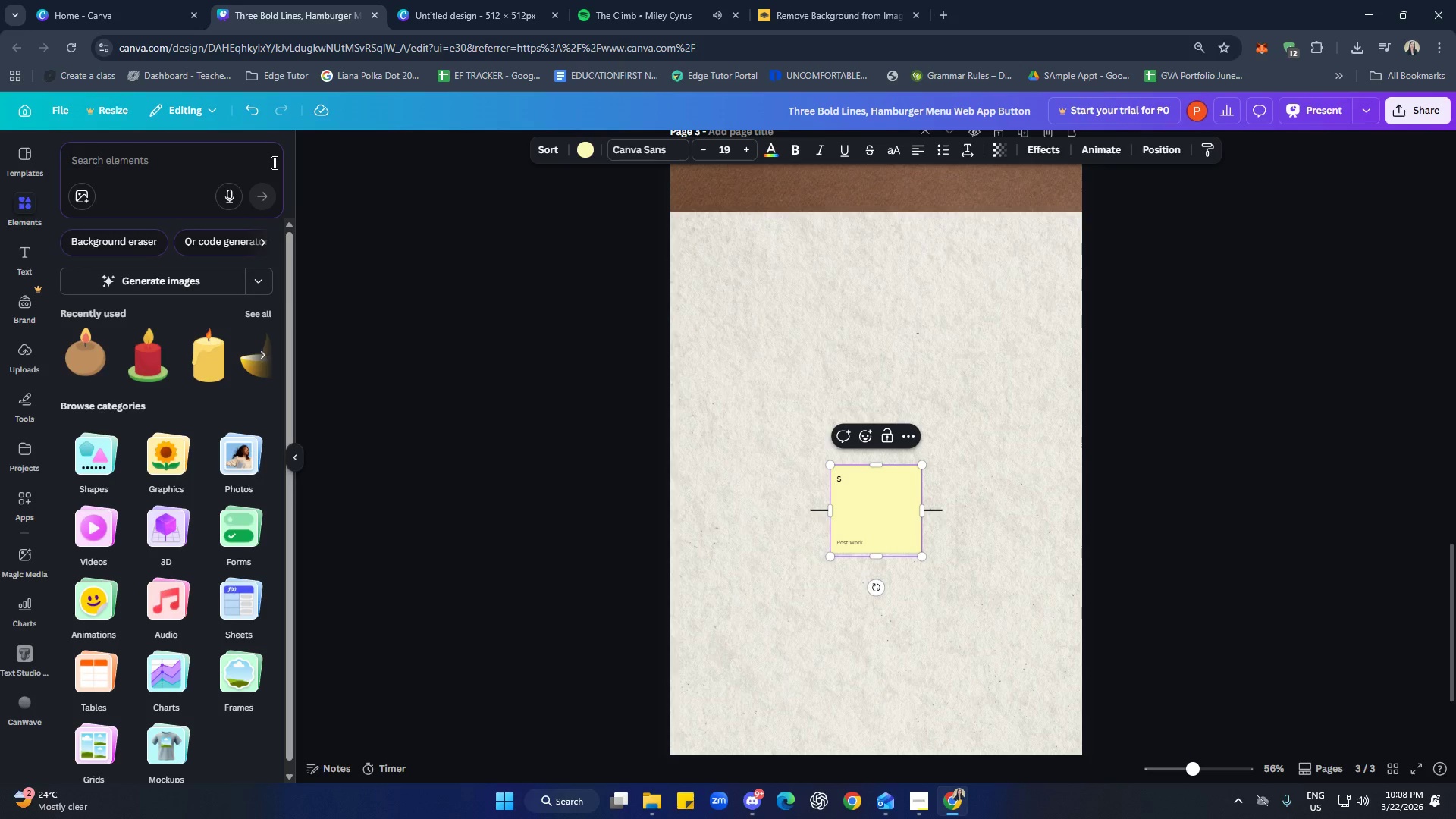 
key(Control+Z)
 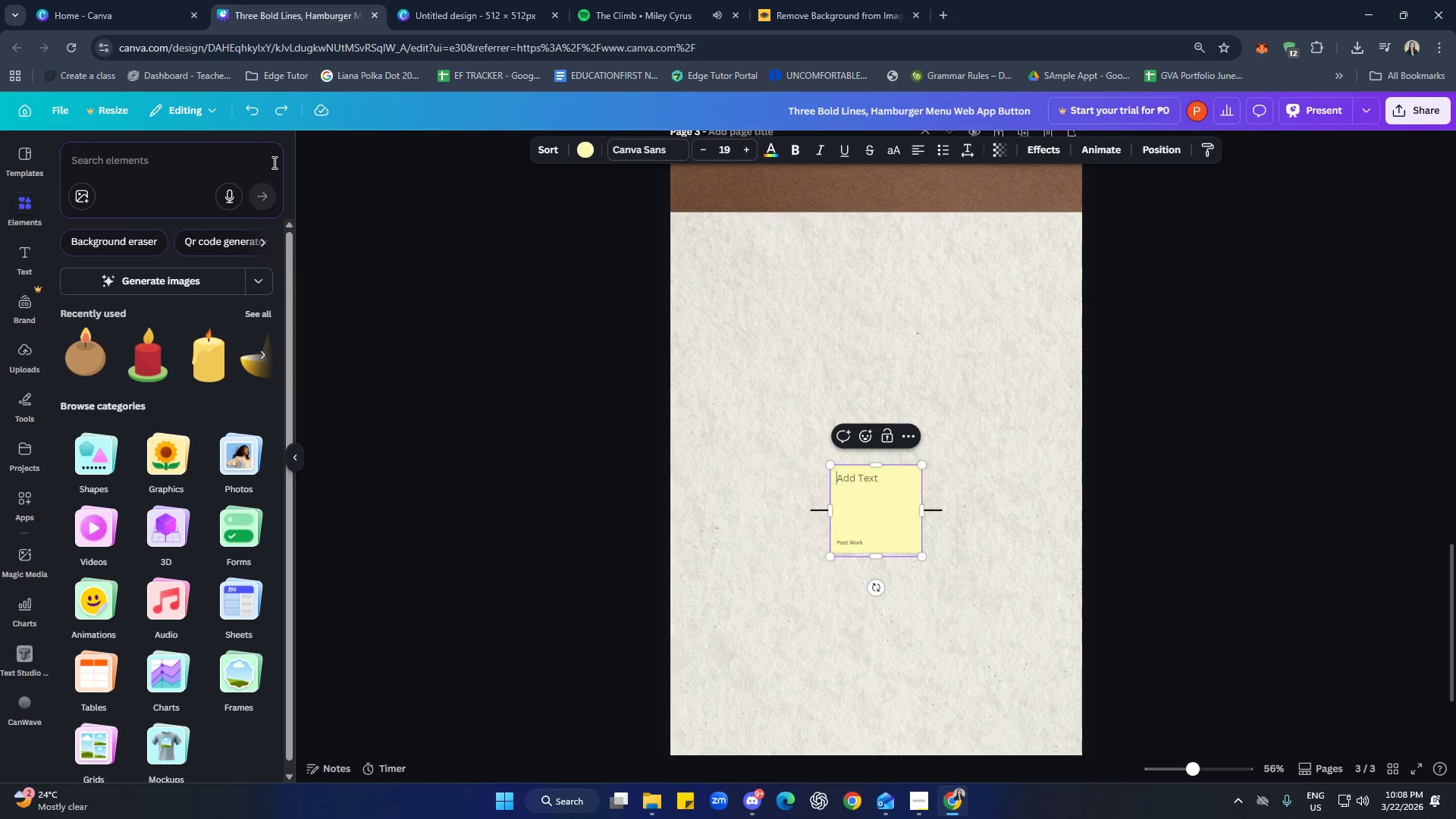 
key(Control+Z)
 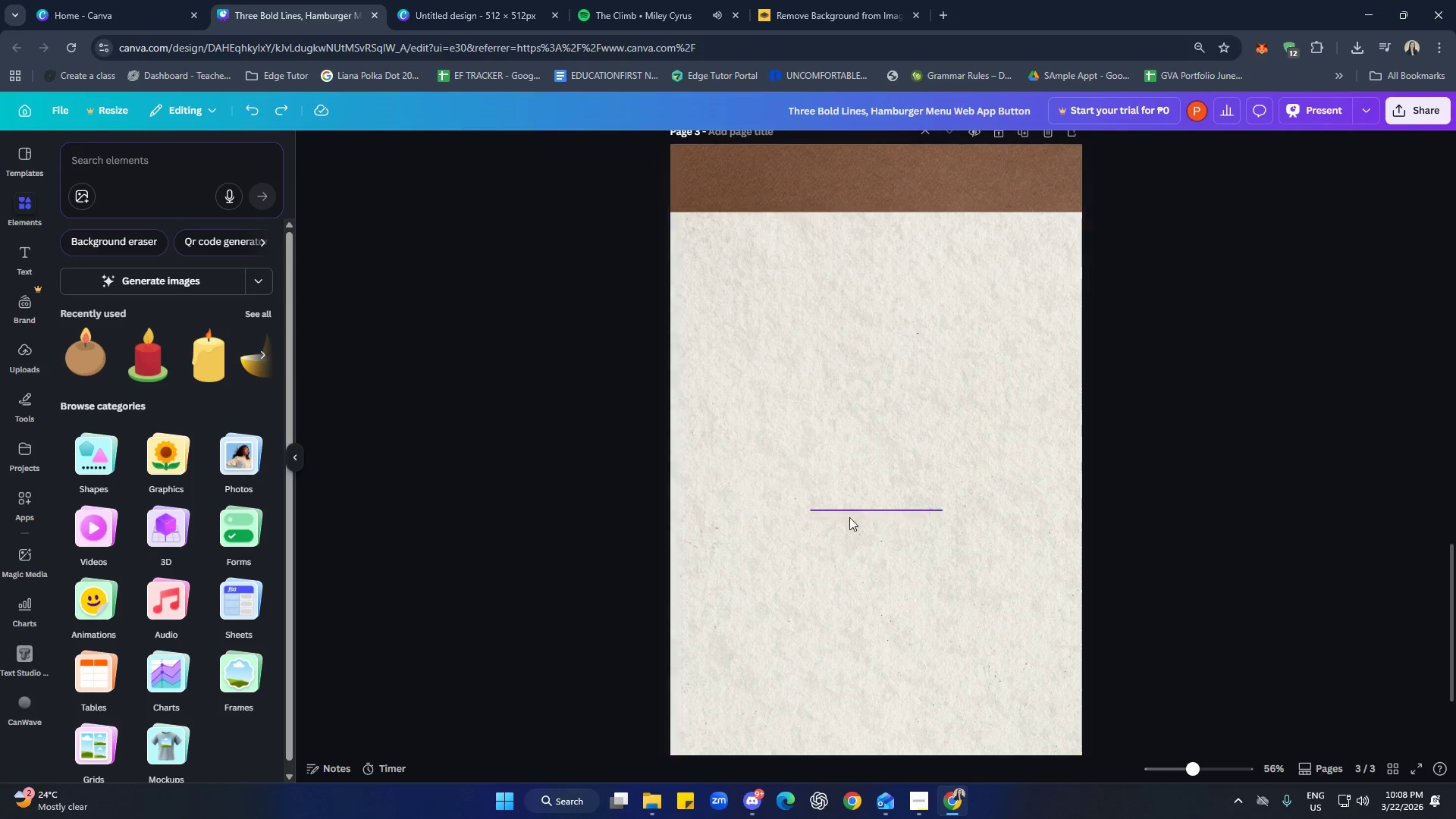 
left_click([877, 514])
 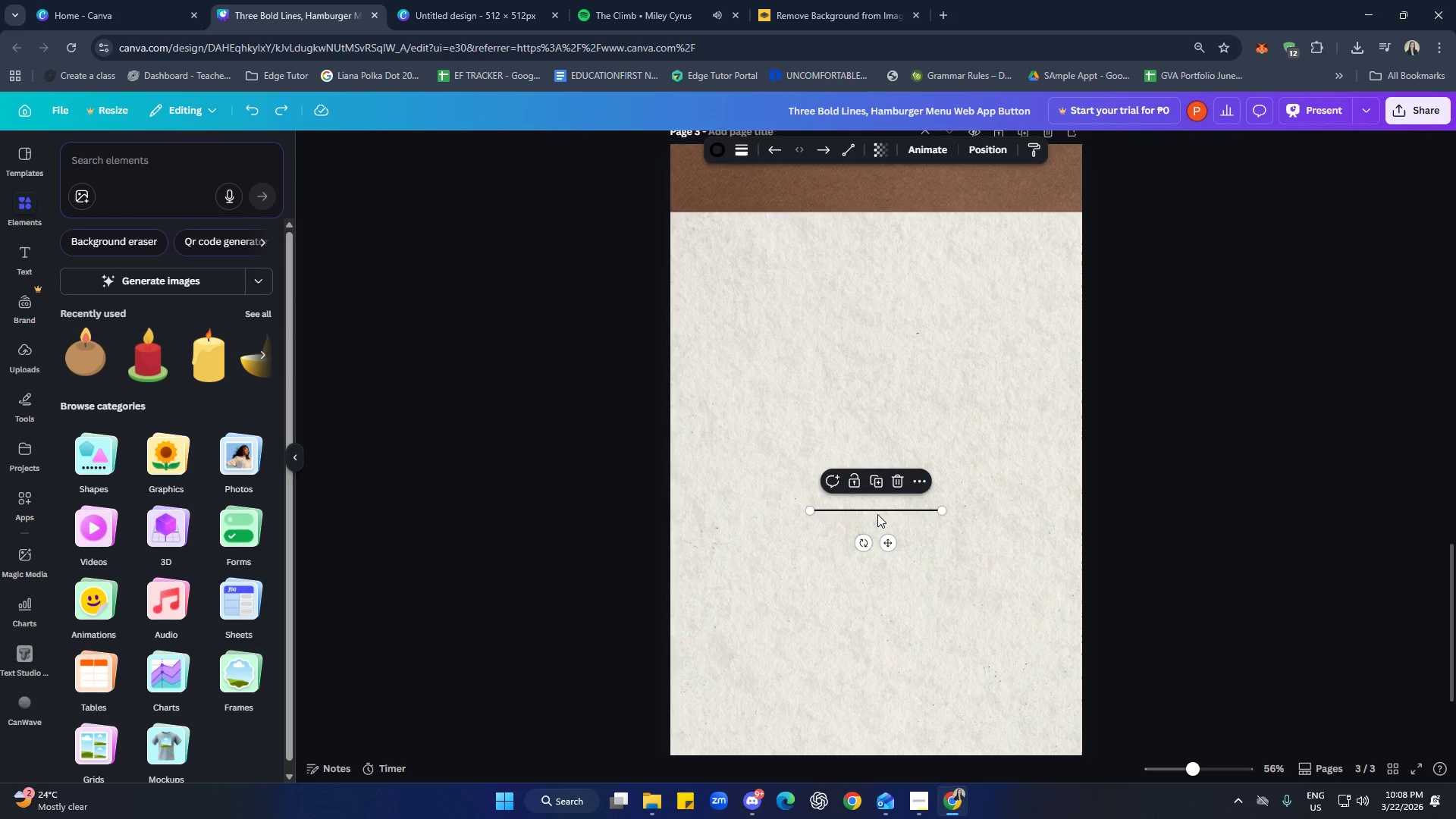 
key(Delete)
 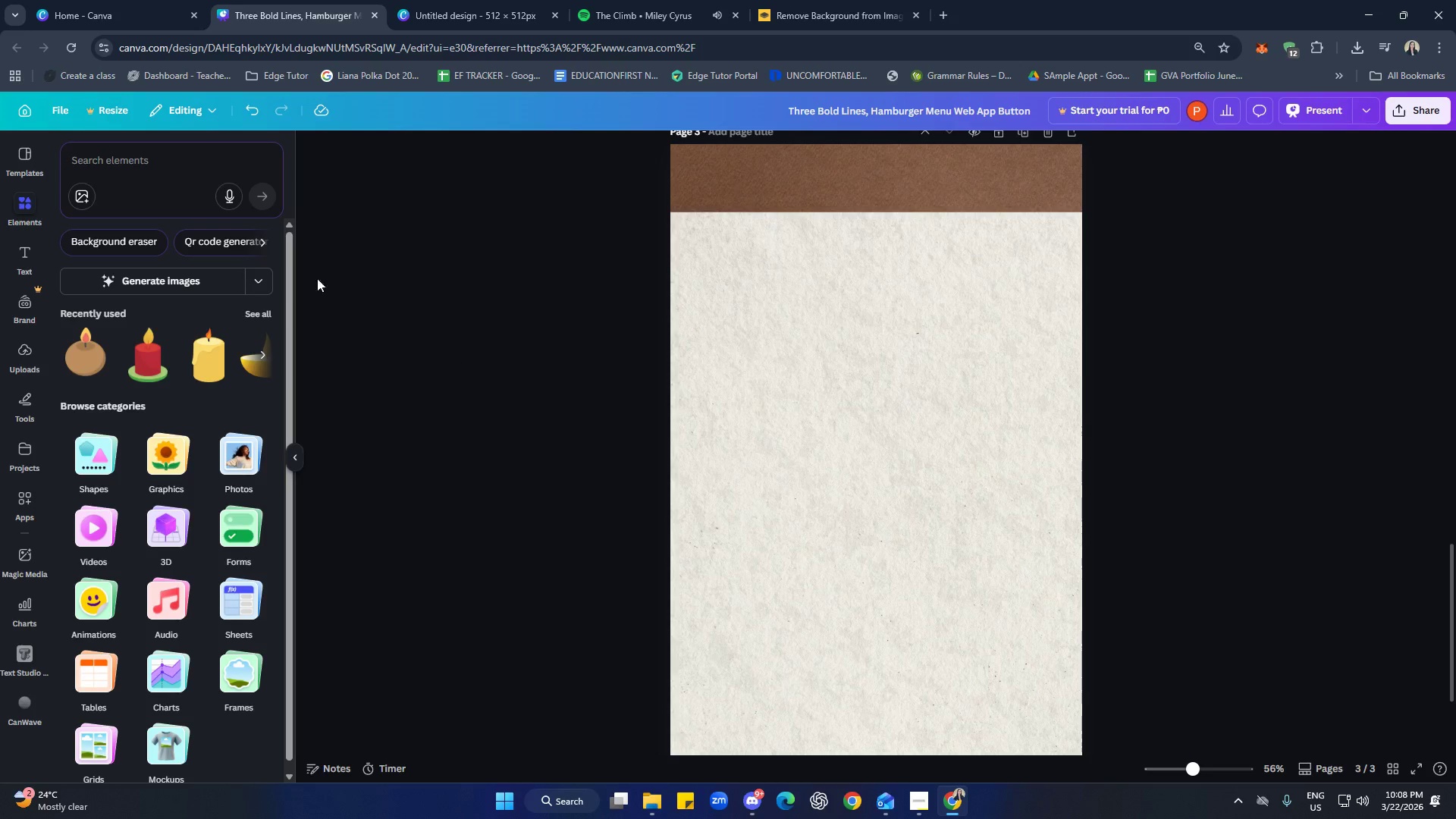 
left_click([174, 164])
 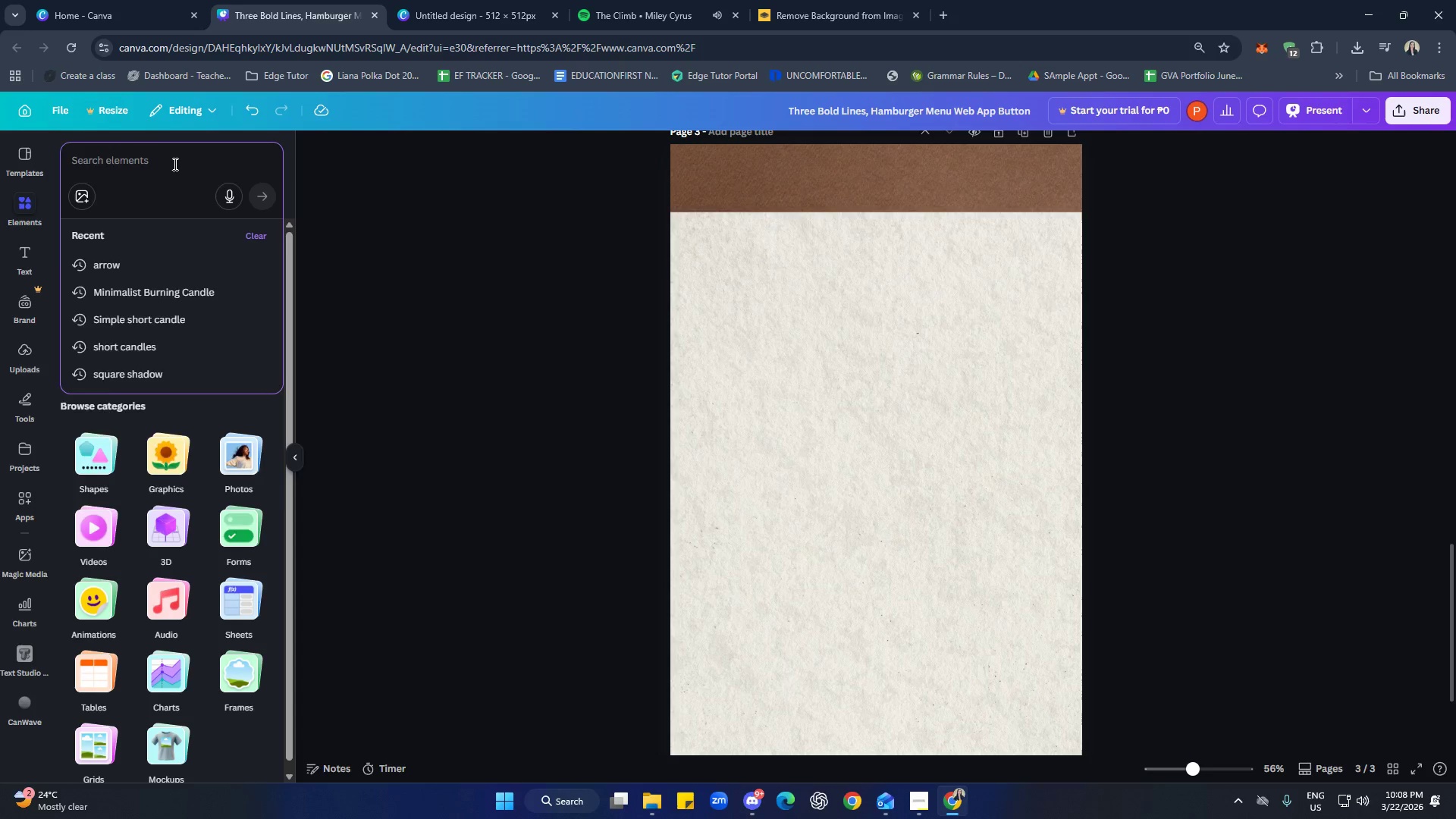 
type(less than)
 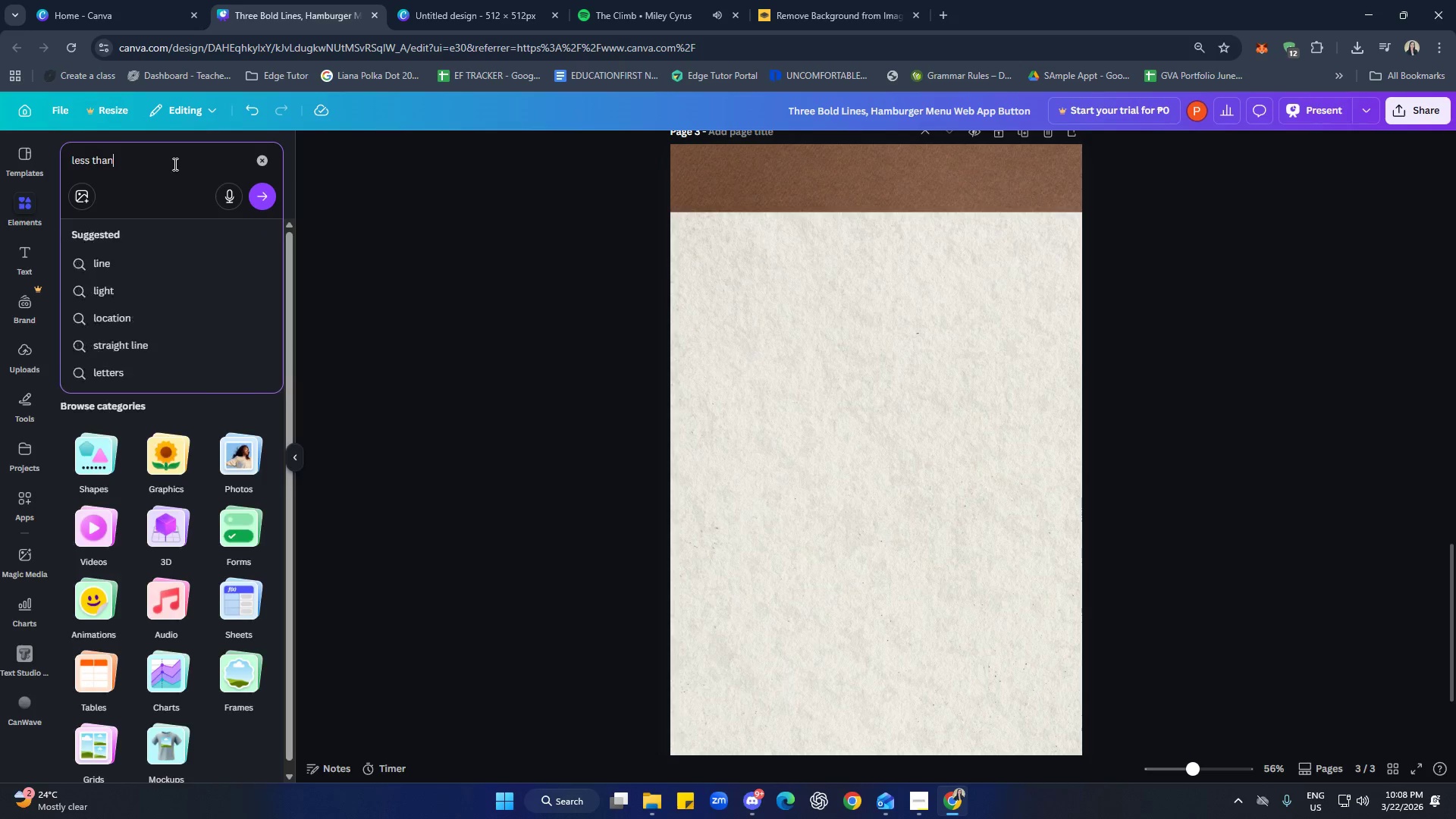 
key(Enter)
 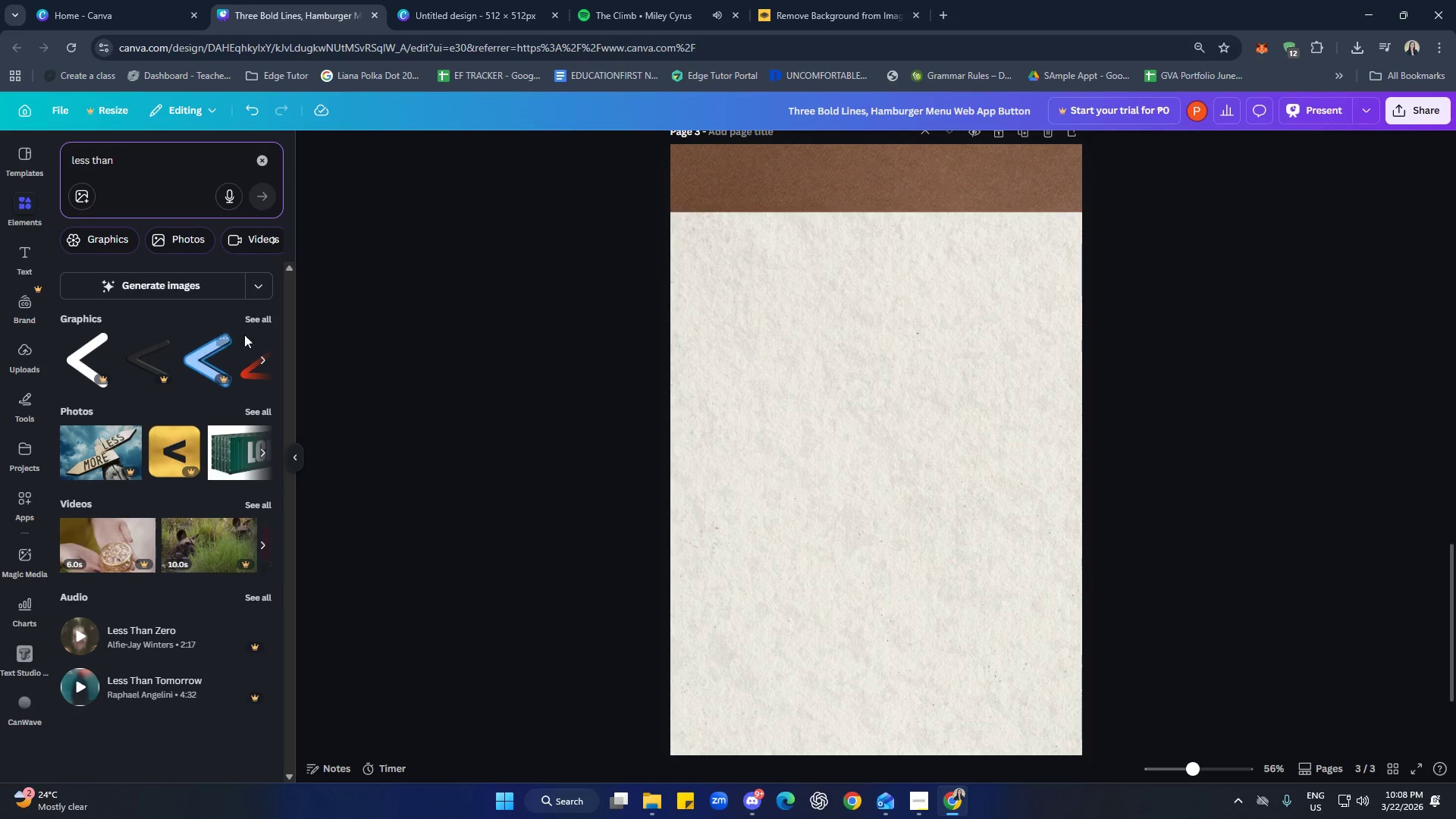 
left_click([256, 319])
 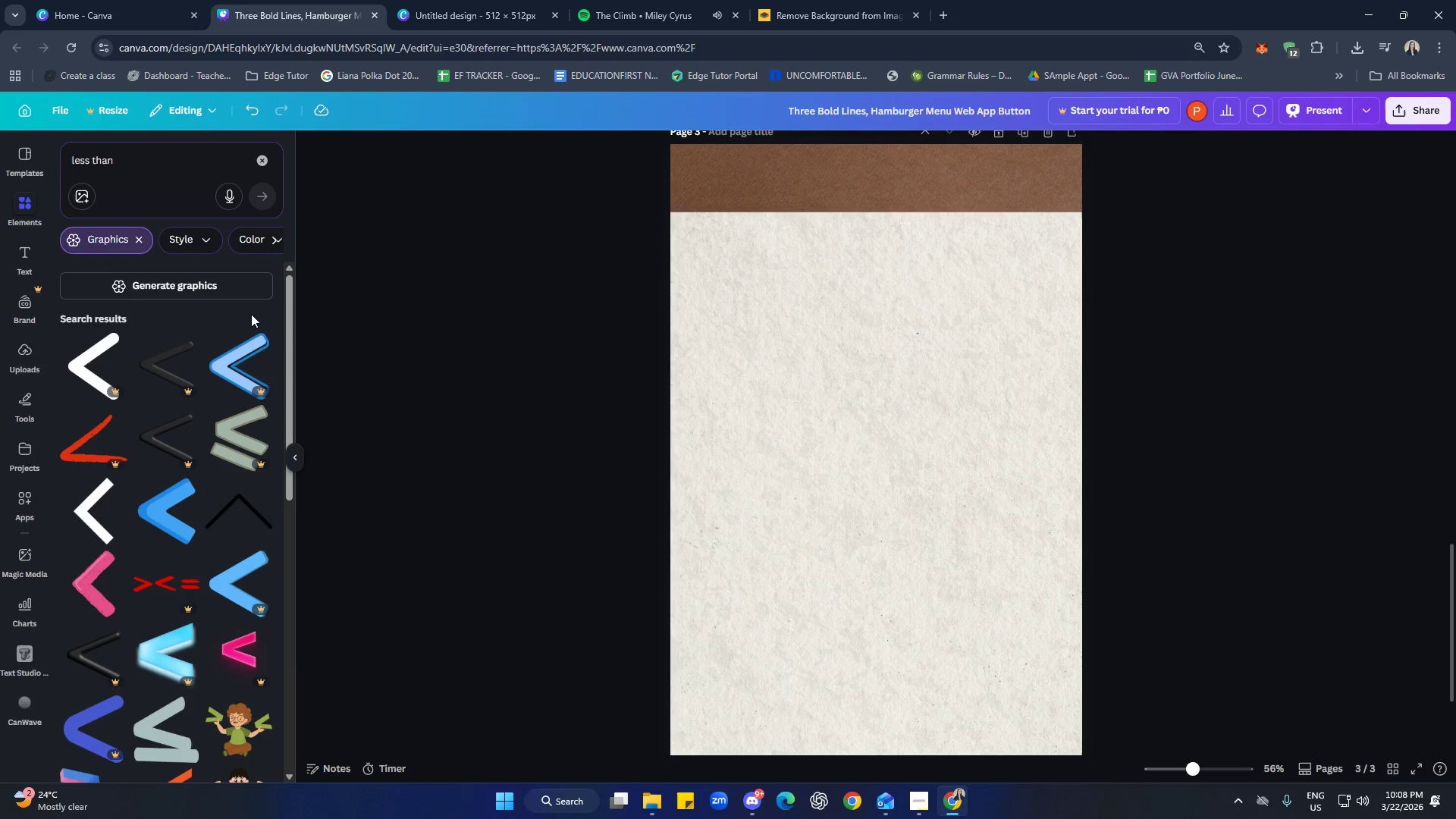 
scroll: coordinate [187, 377], scroll_direction: down, amount: 11.0
 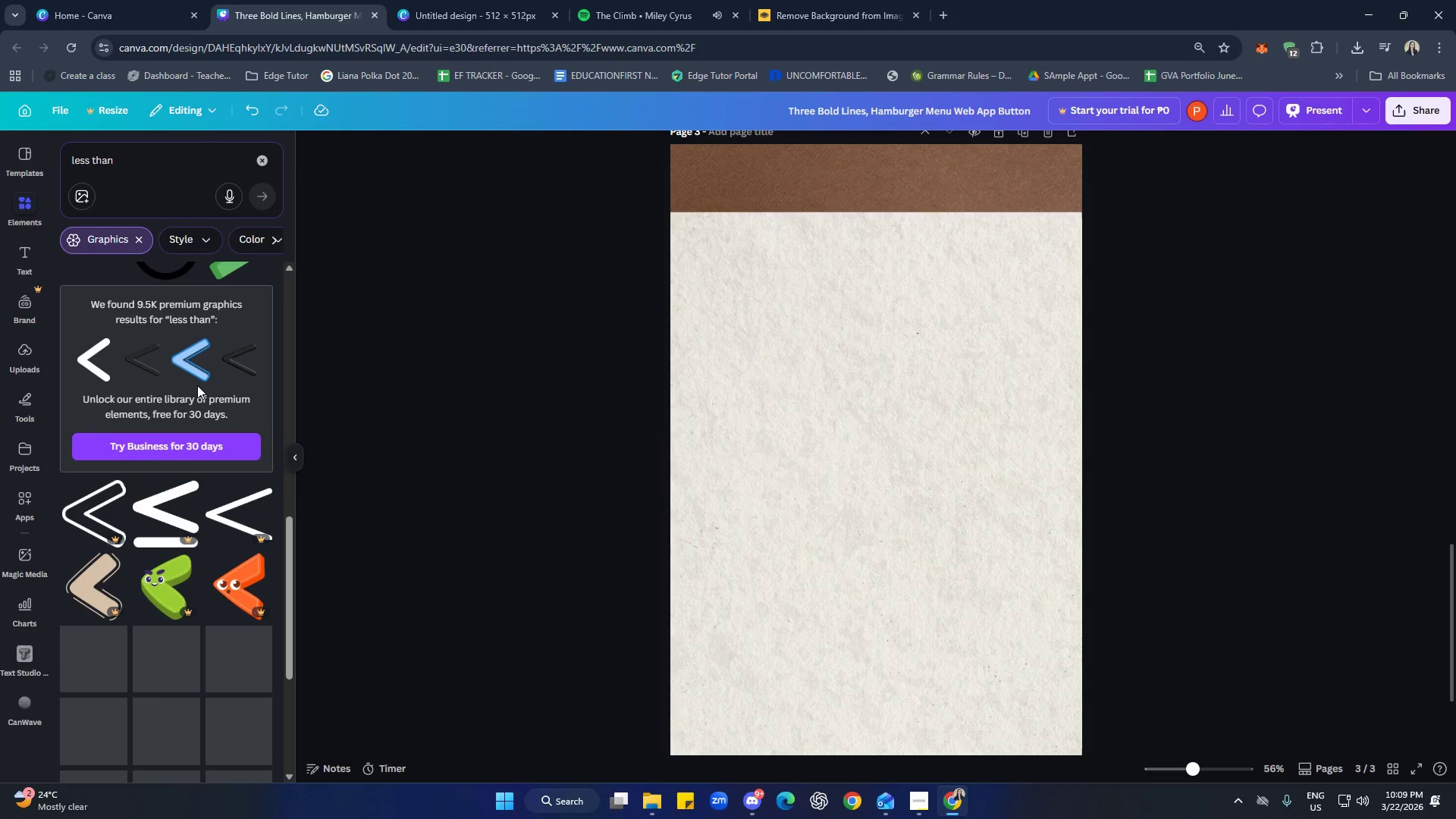 
scroll: coordinate [191, 394], scroll_direction: down, amount: 12.0
 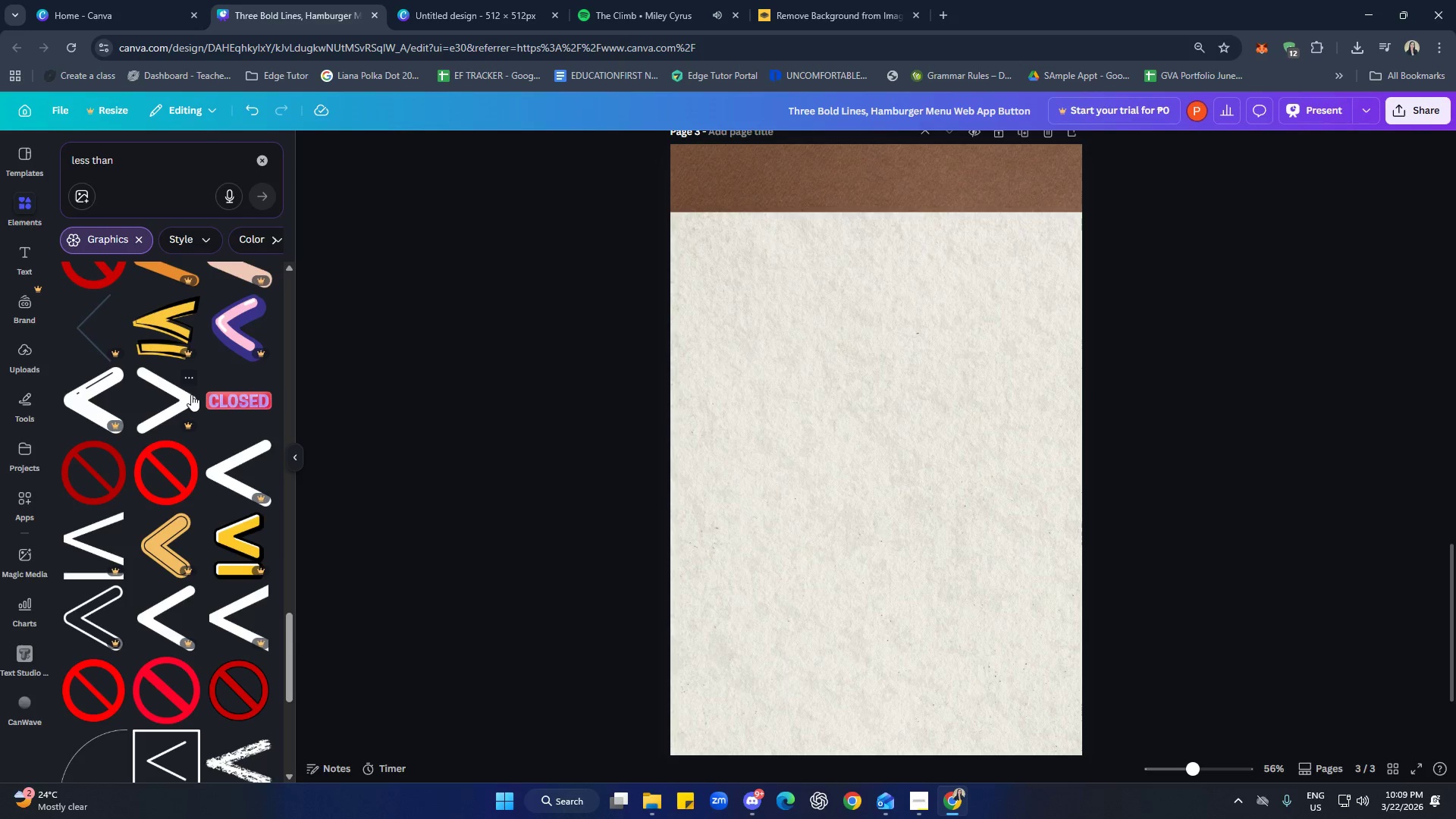 
scroll: coordinate [199, 403], scroll_direction: down, amount: 16.0
 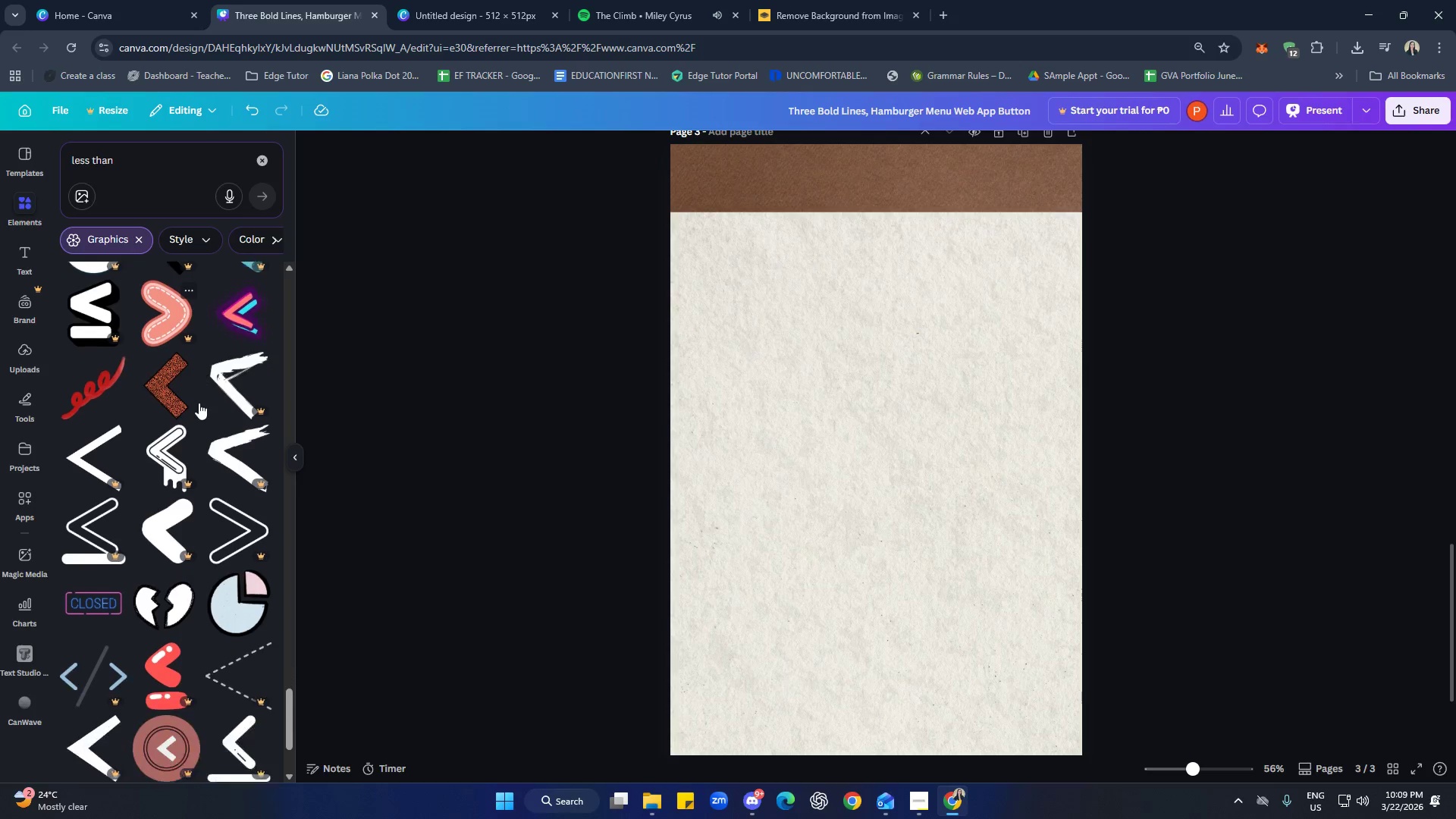 
scroll: coordinate [197, 406], scroll_direction: down, amount: 5.0
 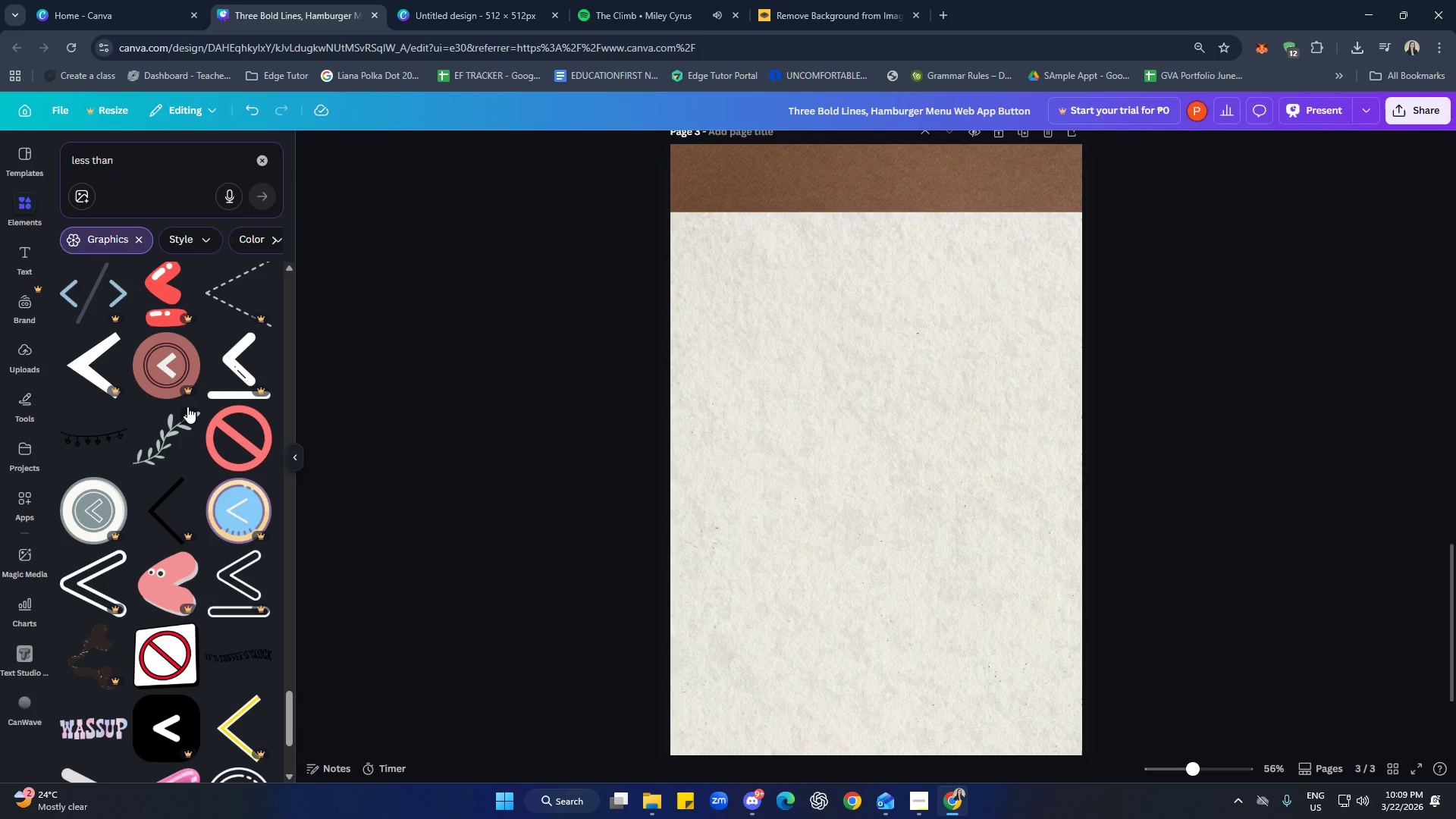 
wait(25.69)
 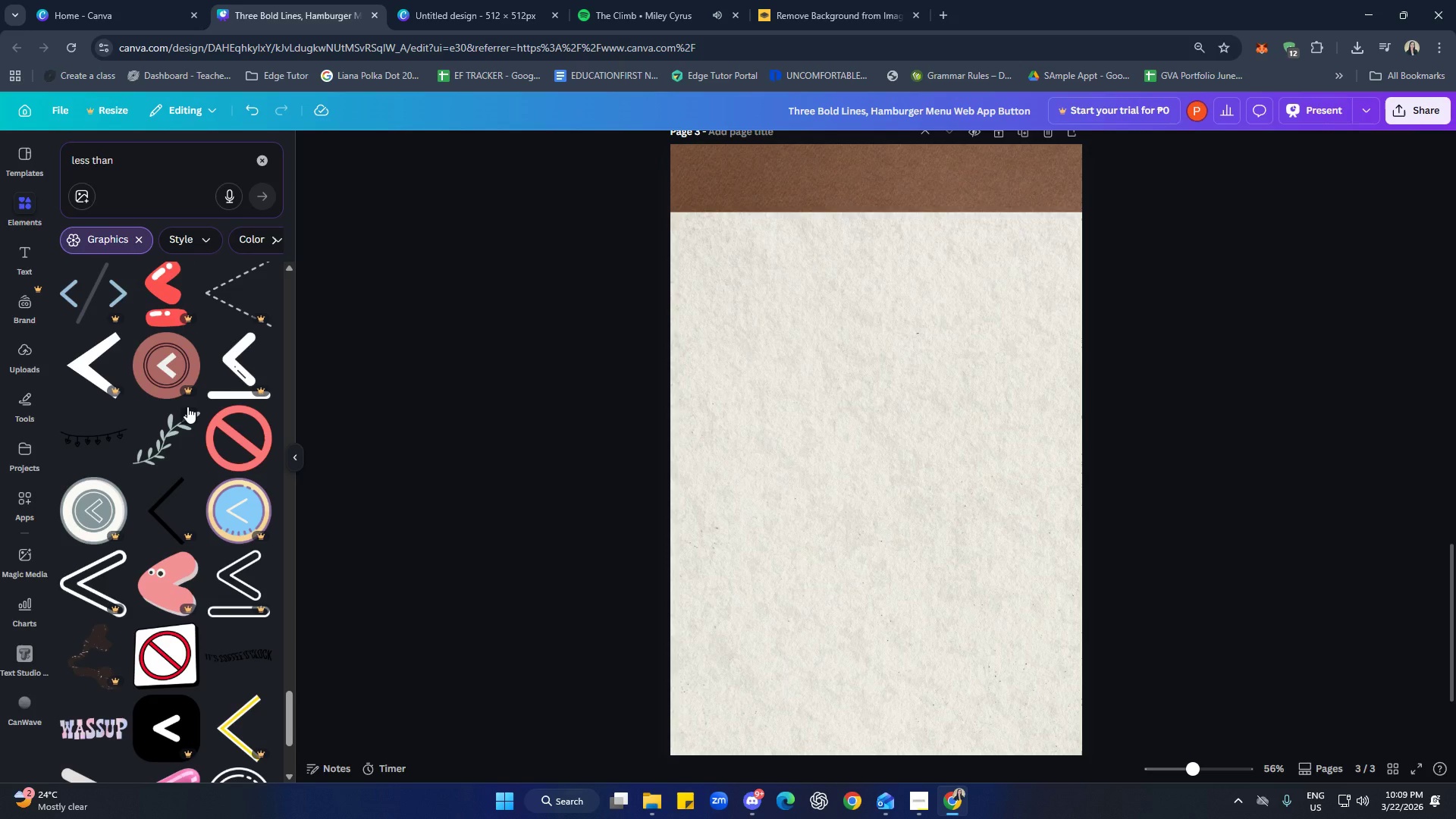 
scroll: coordinate [190, 460], scroll_direction: down, amount: 18.0
 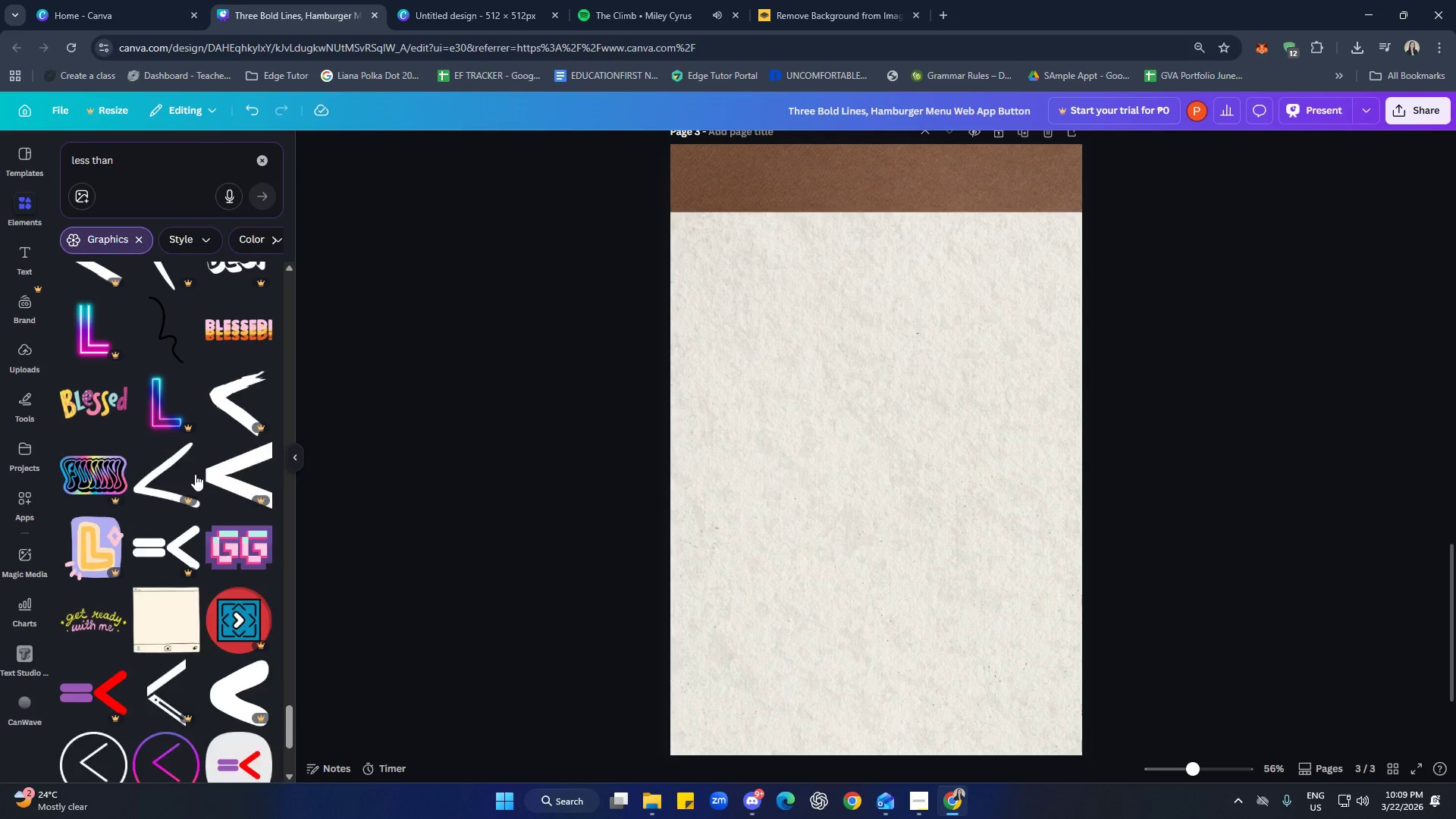 
scroll: coordinate [192, 472], scroll_direction: down, amount: 7.0